 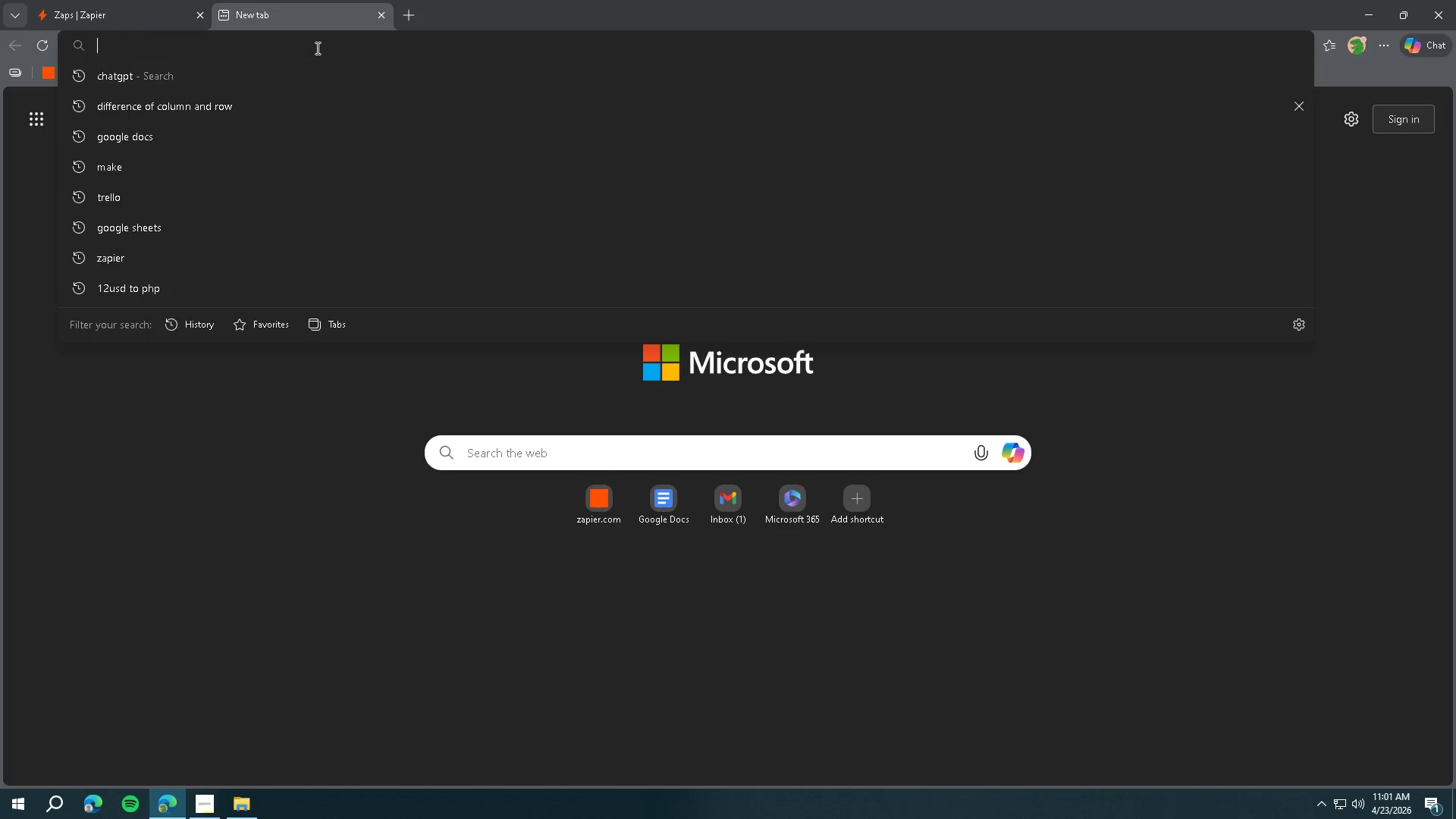 
type(google drive)
 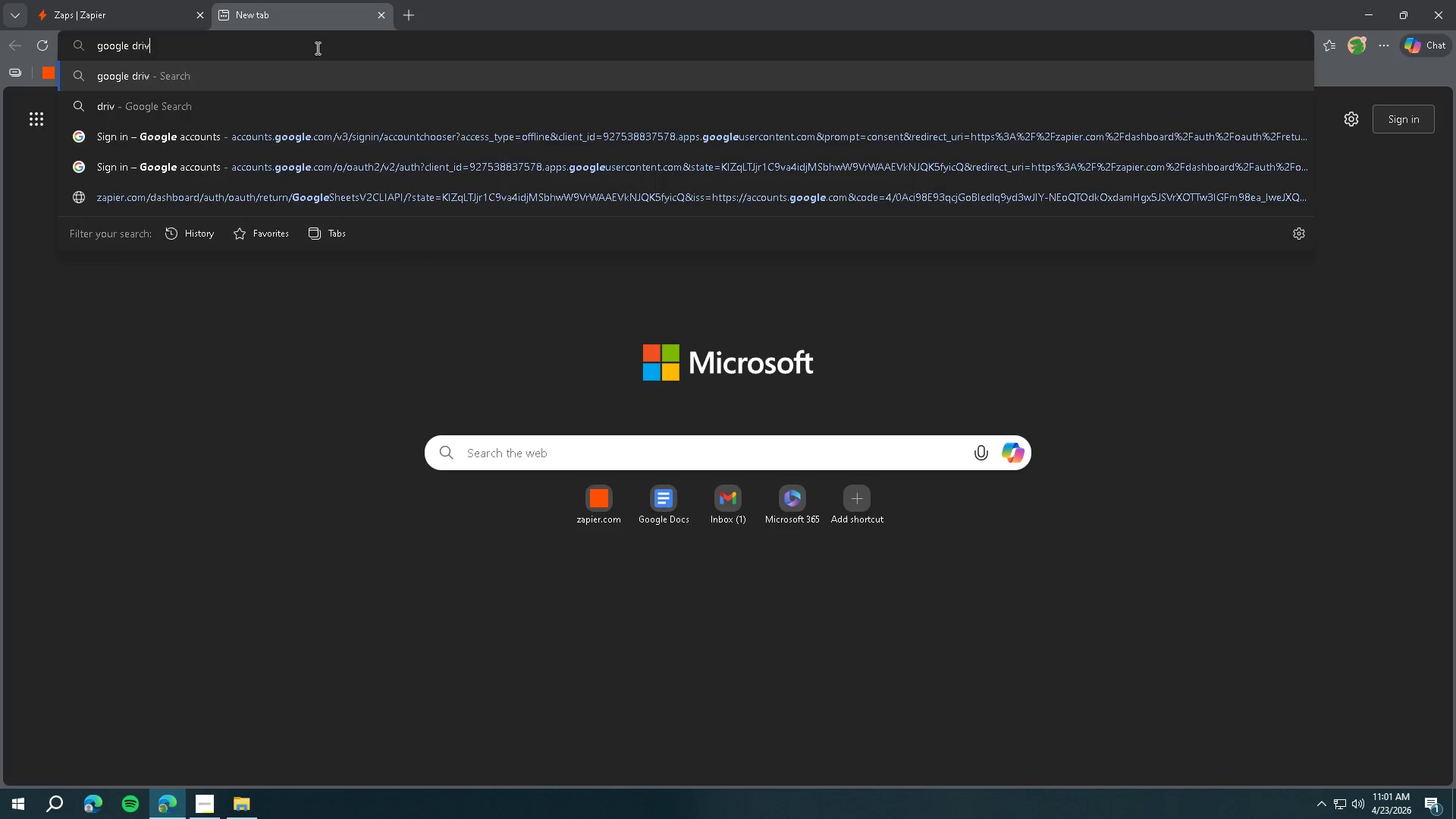 
key(Enter)
 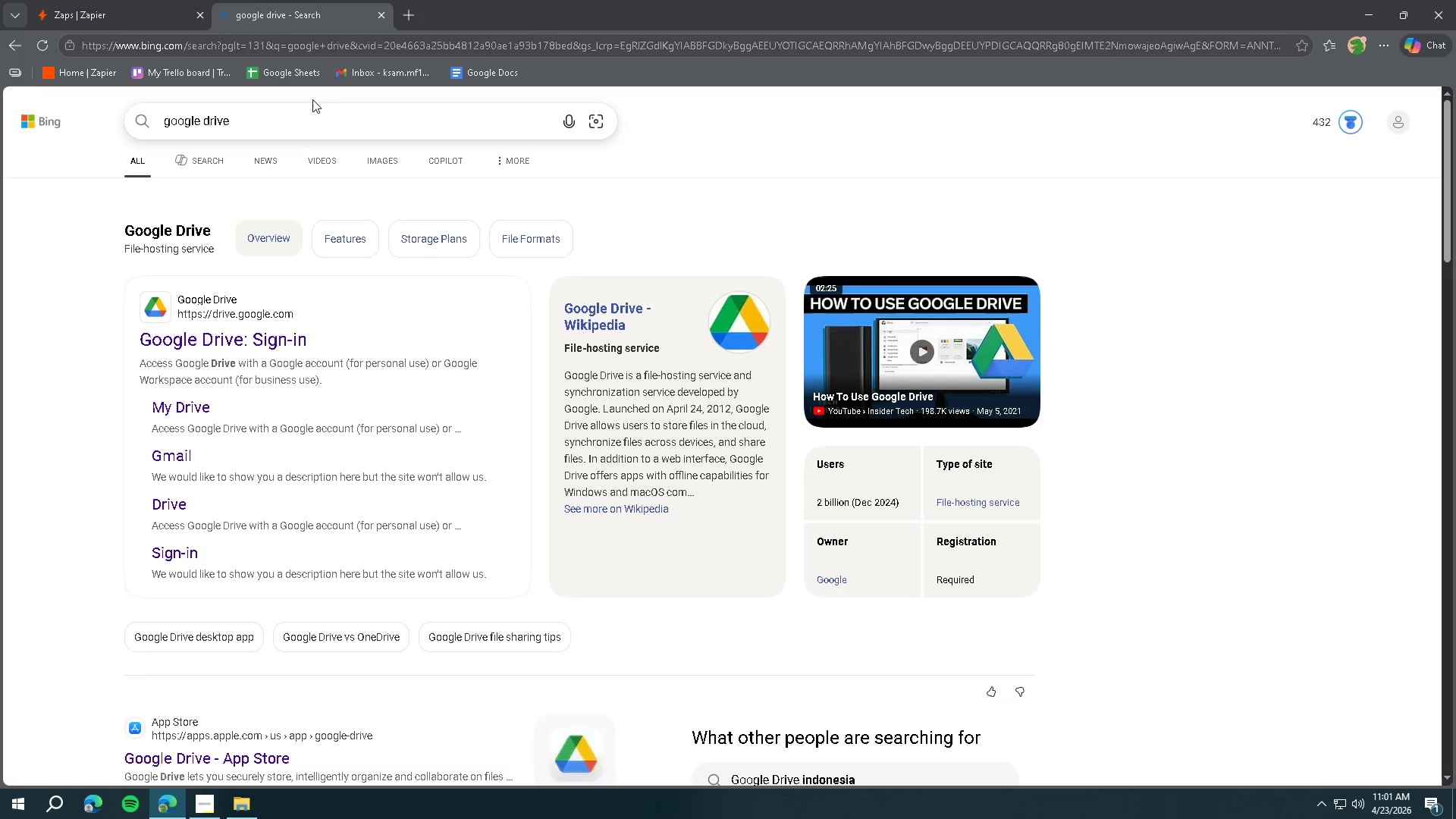 
wait(5.06)
 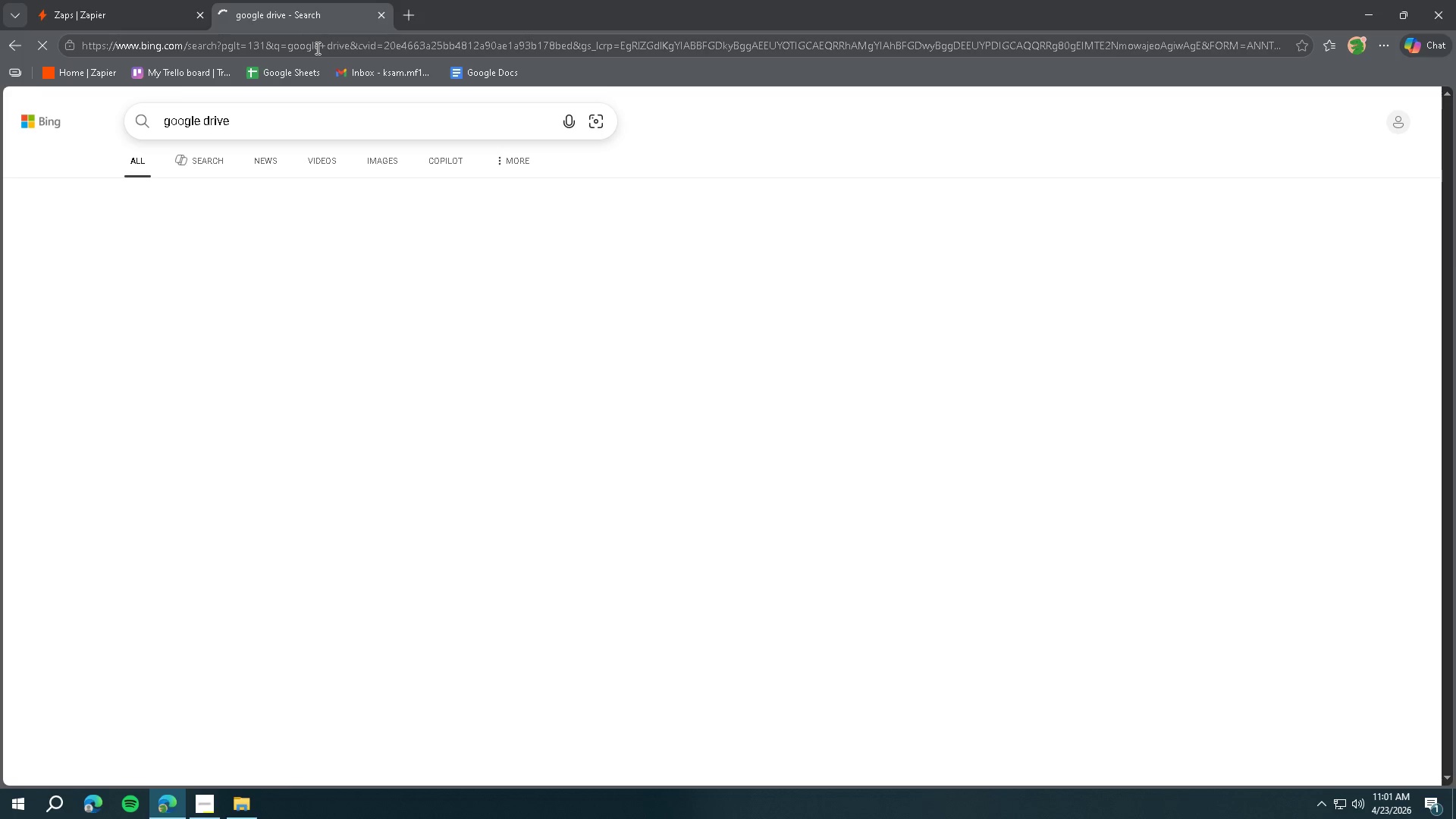 
left_click([237, 337])
 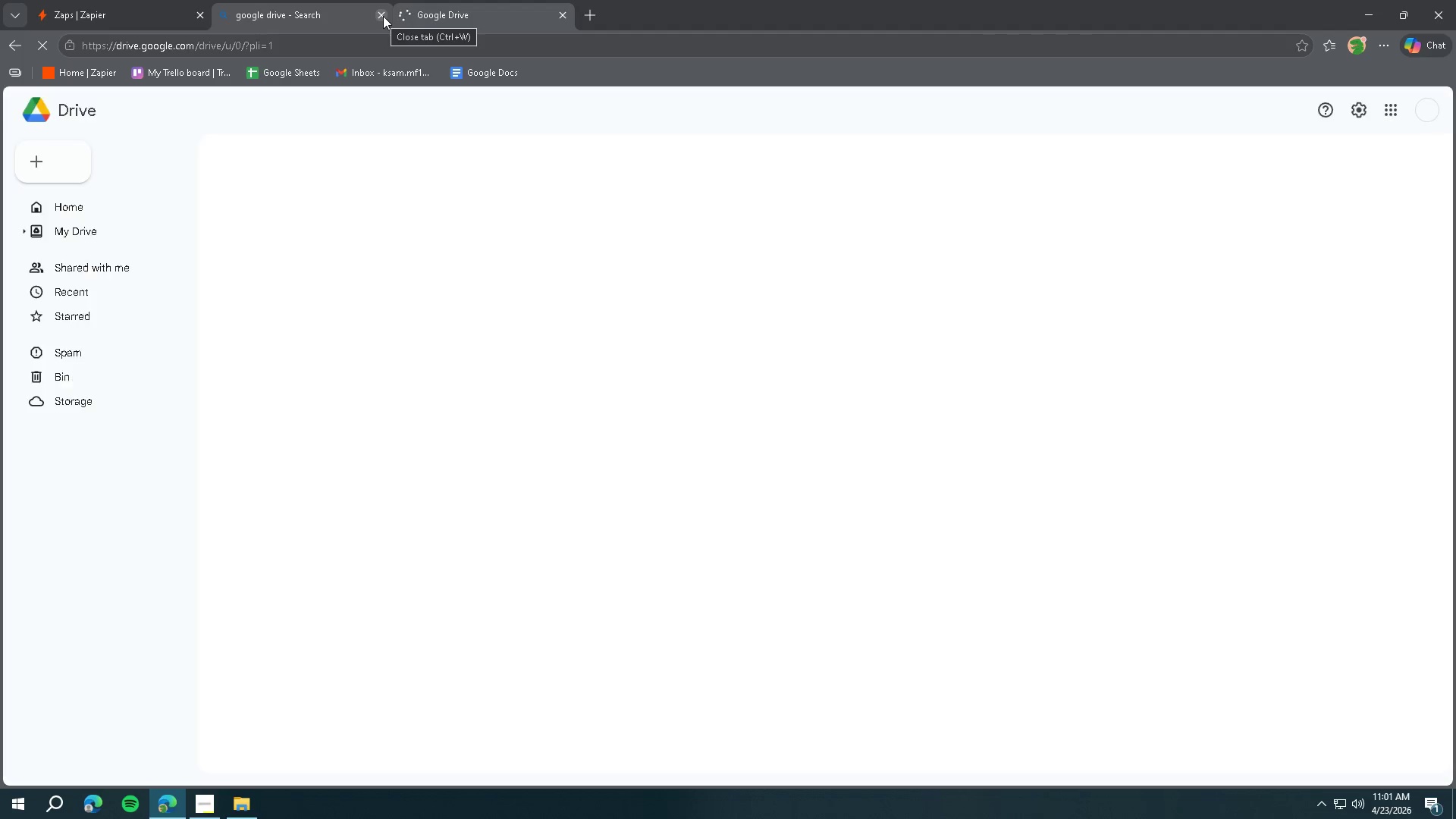 
left_click([383, 16])
 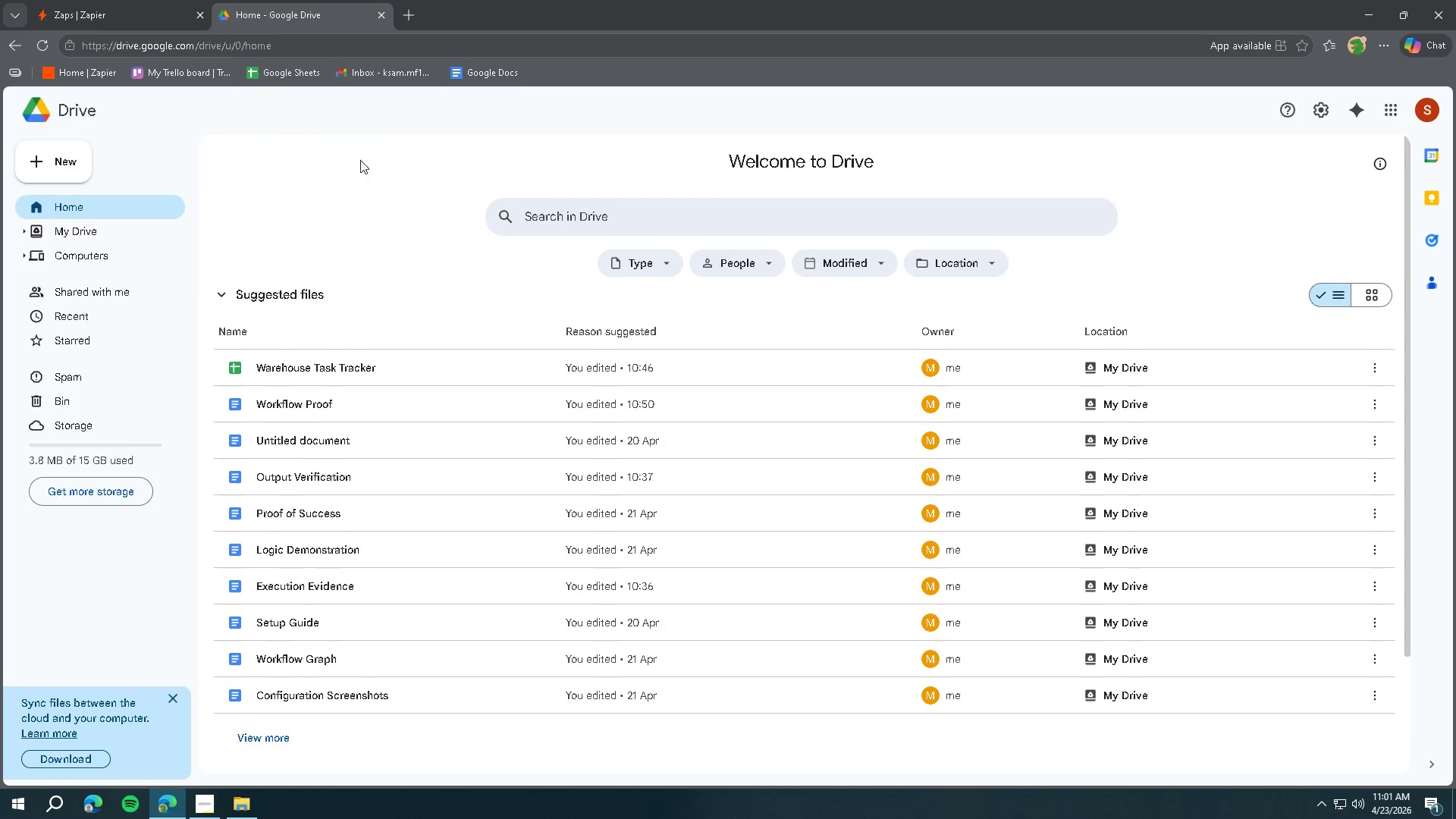 
wait(9.27)
 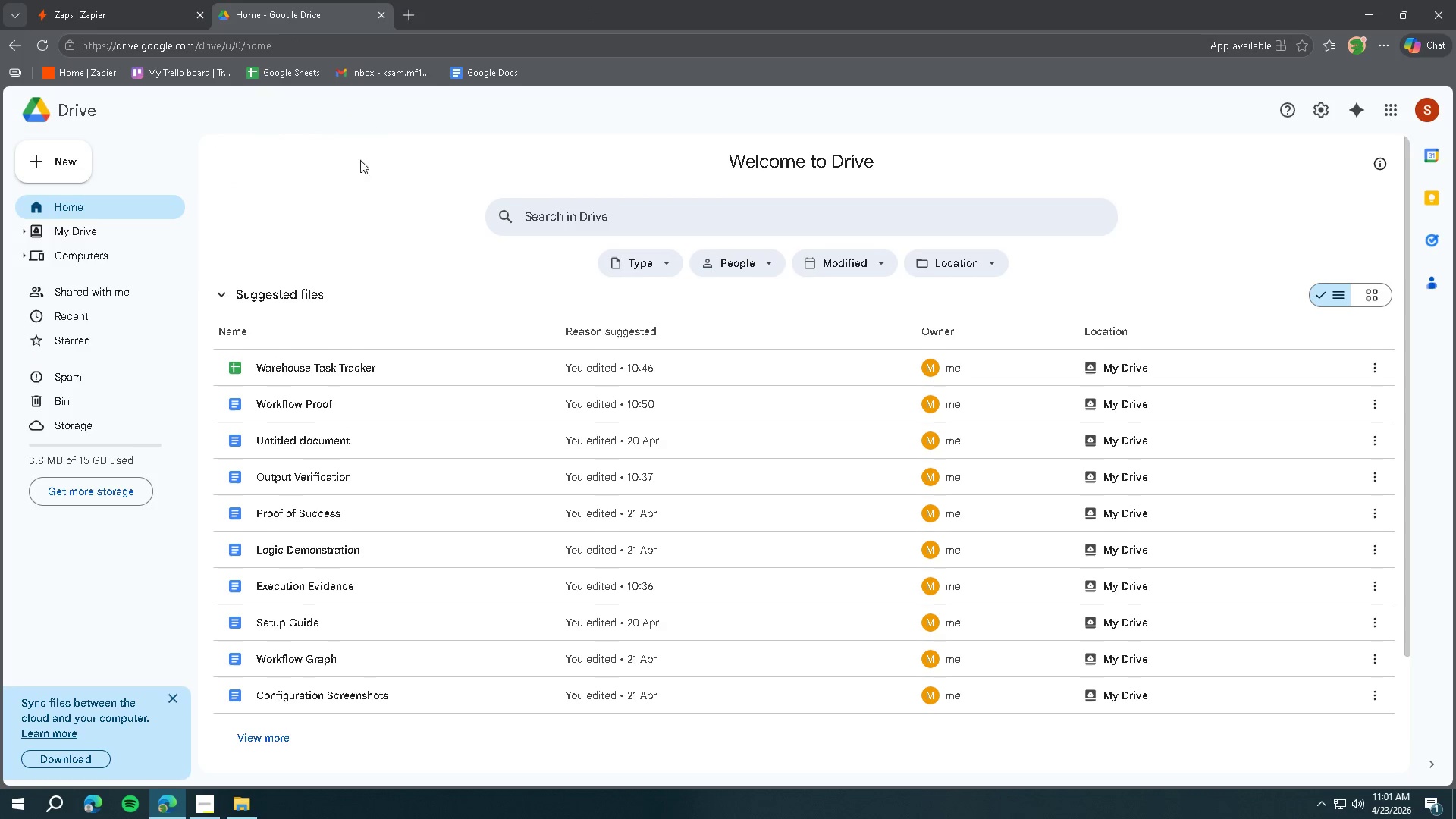 
left_click([84, 173])
 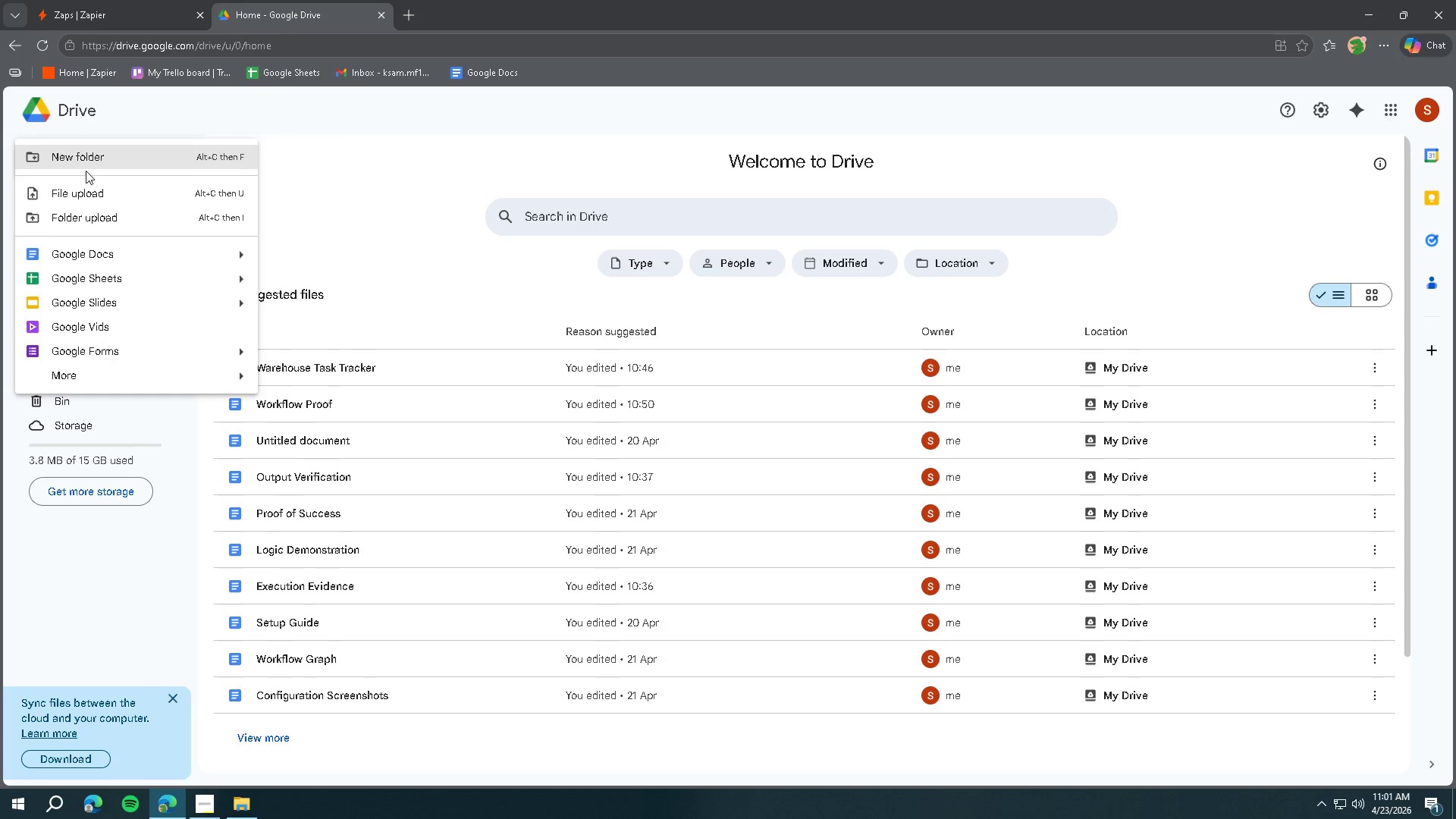 
left_click([90, 163])
 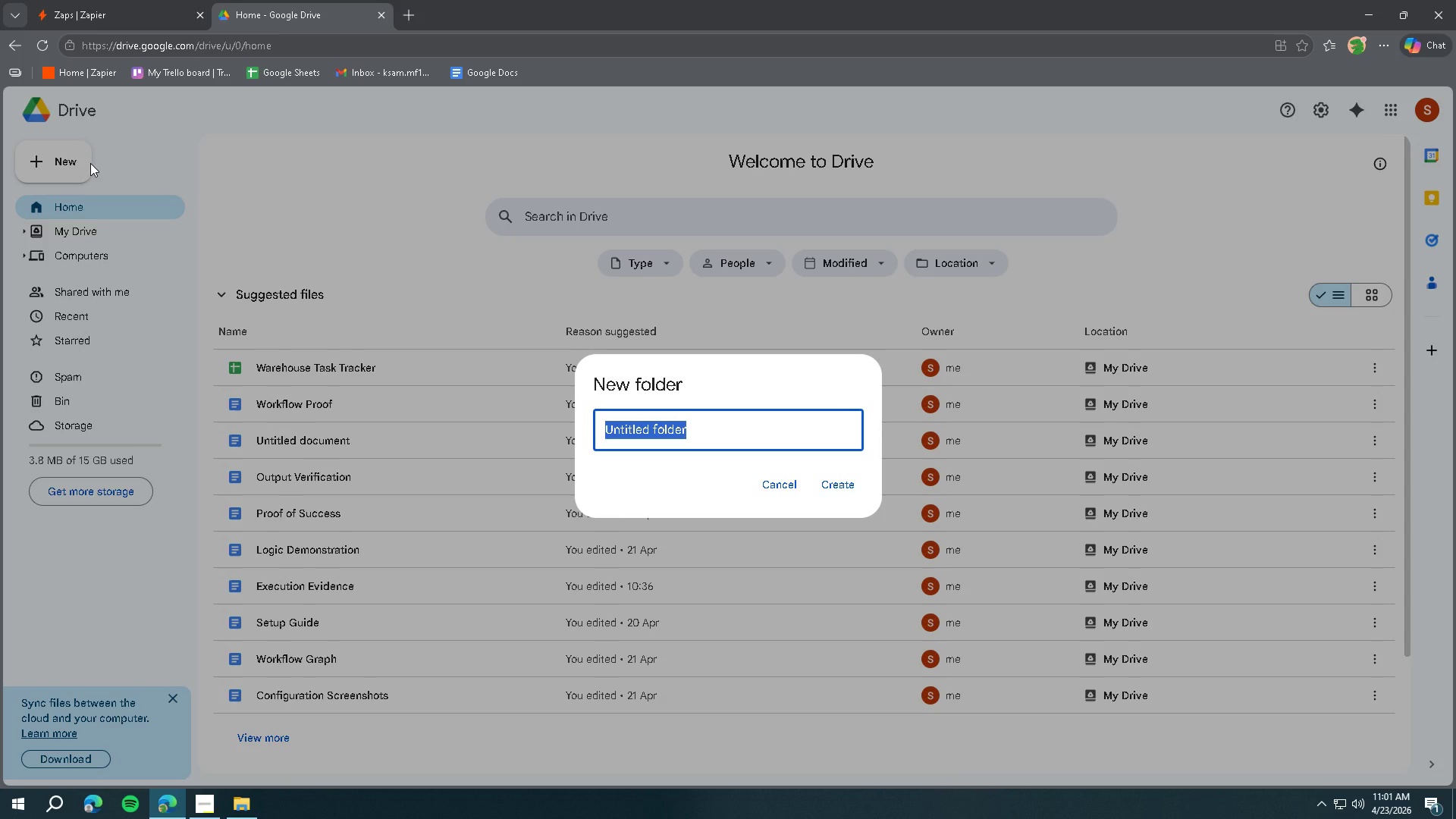 
type(Incoming Consultatios)
key(Backspace)
type(ns)
 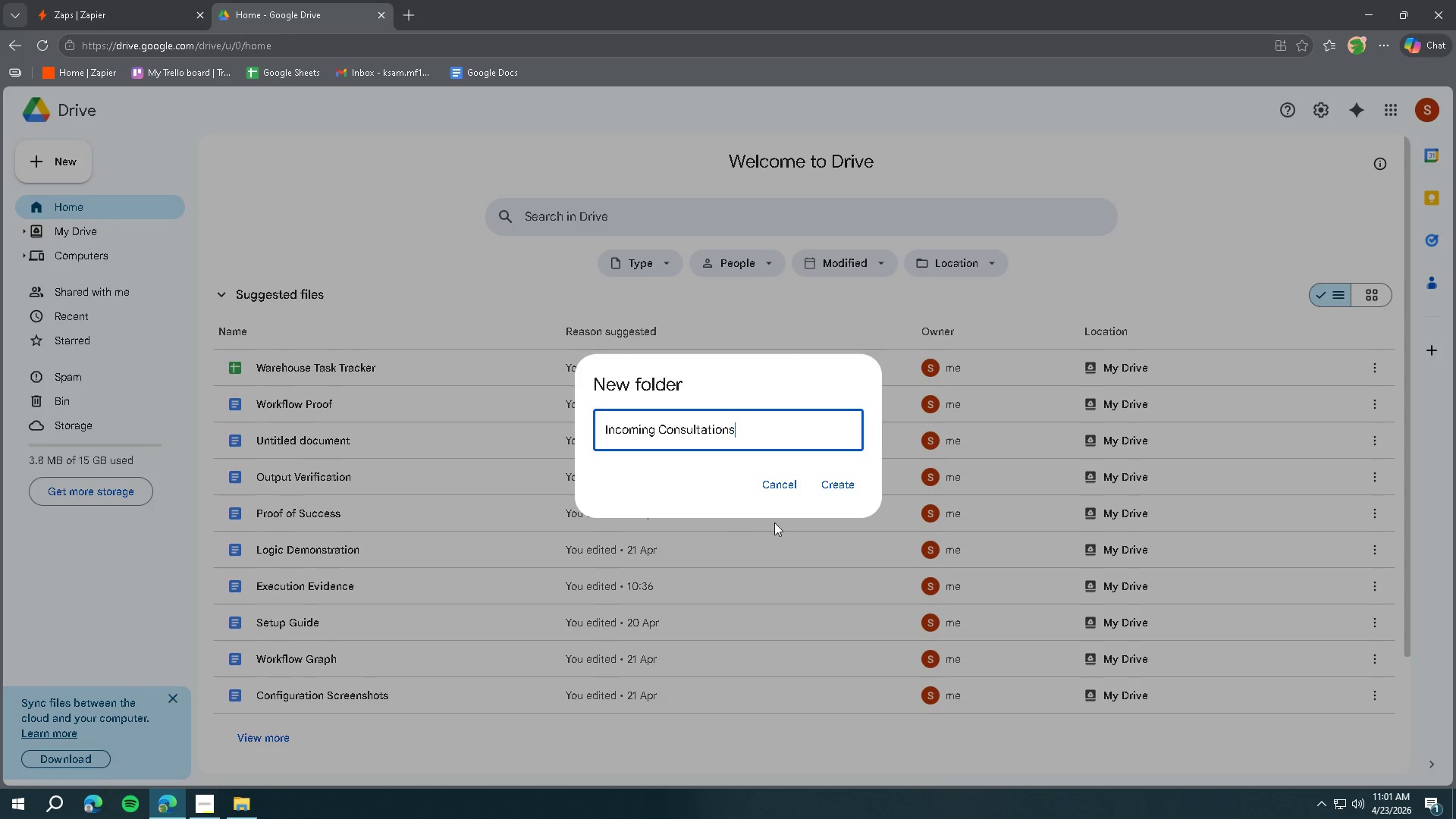 
left_click([827, 485])
 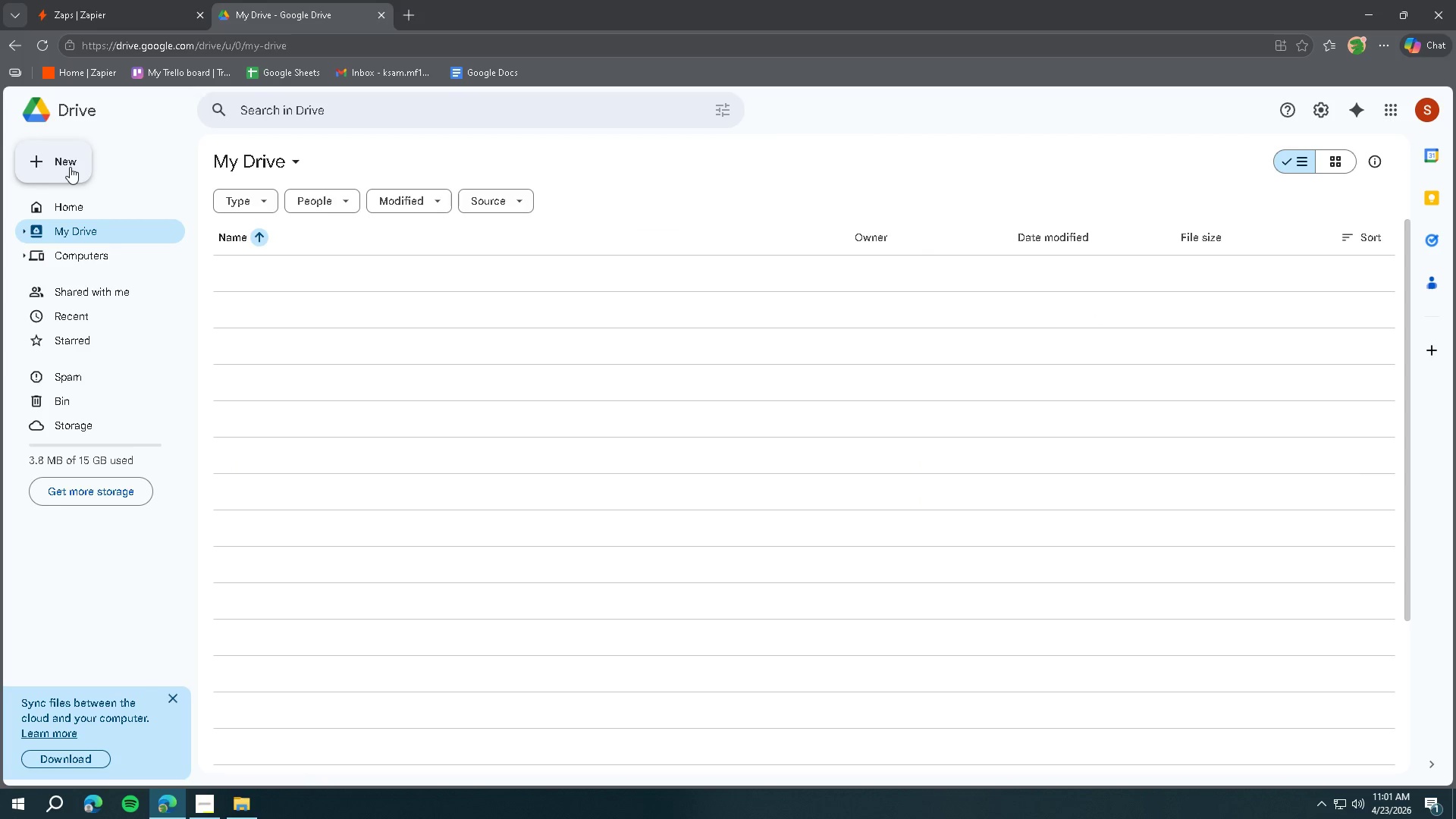 
left_click([70, 167])
 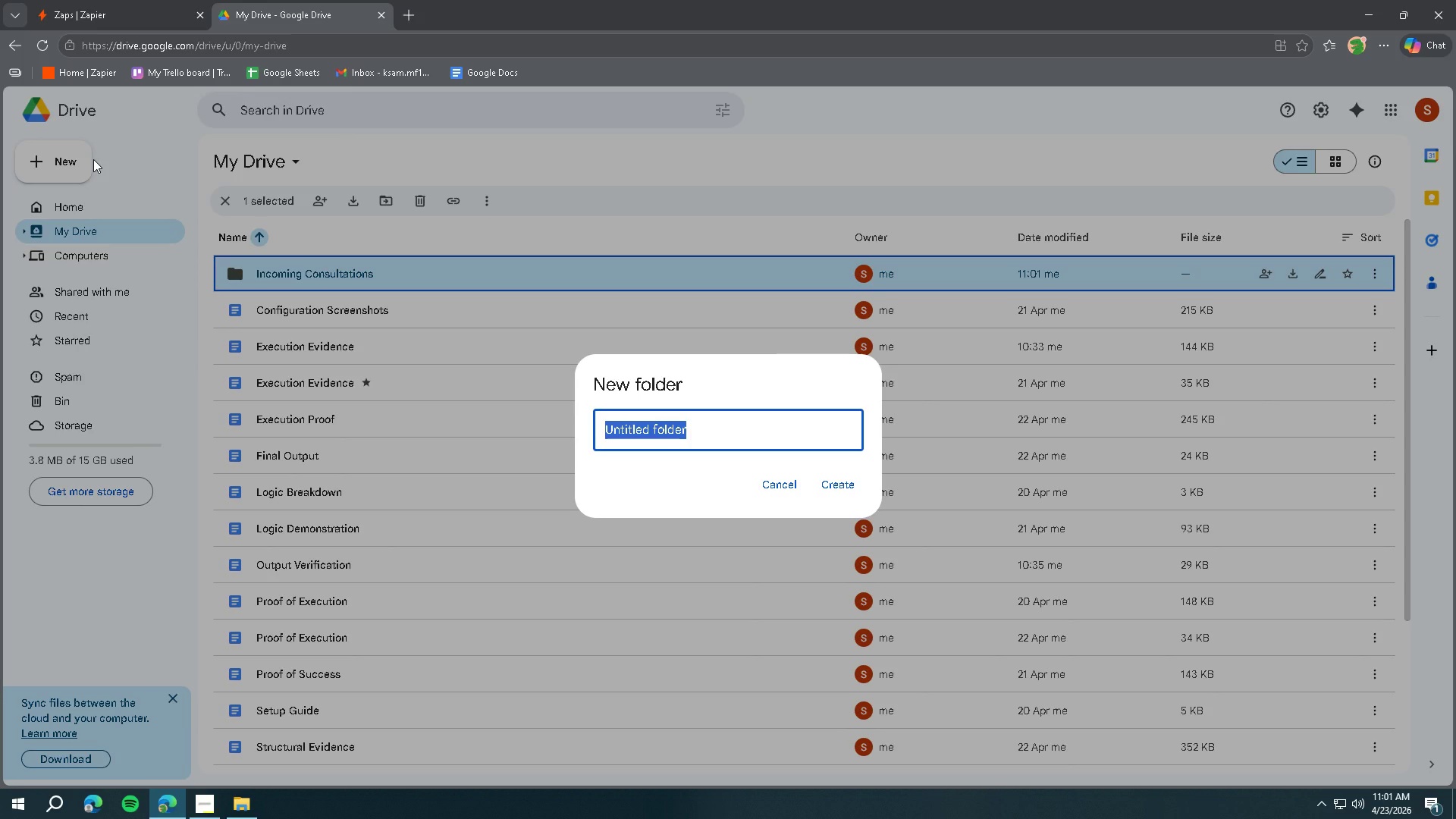 
type(Ready for Review)
 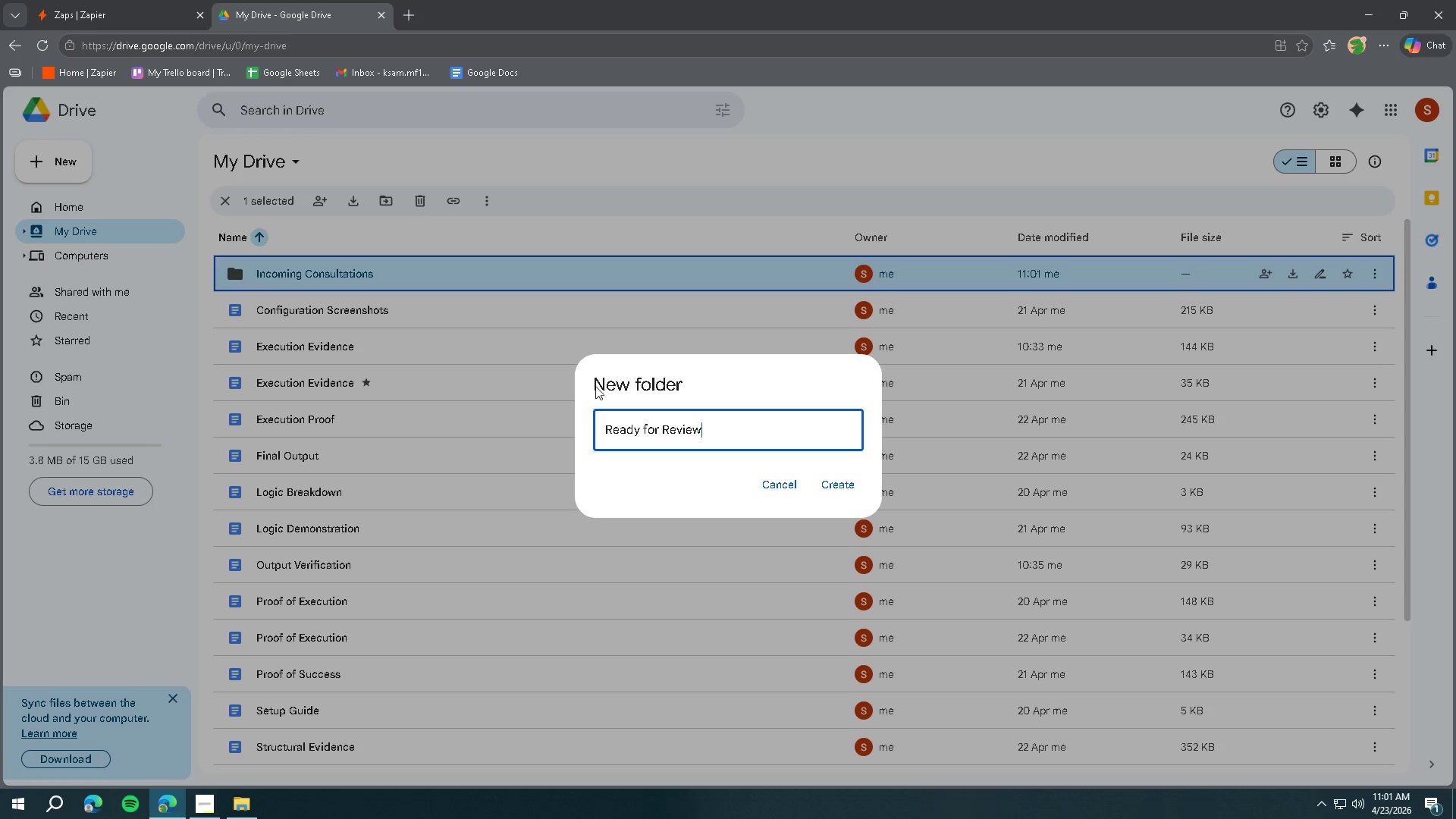 
left_click([821, 484])
 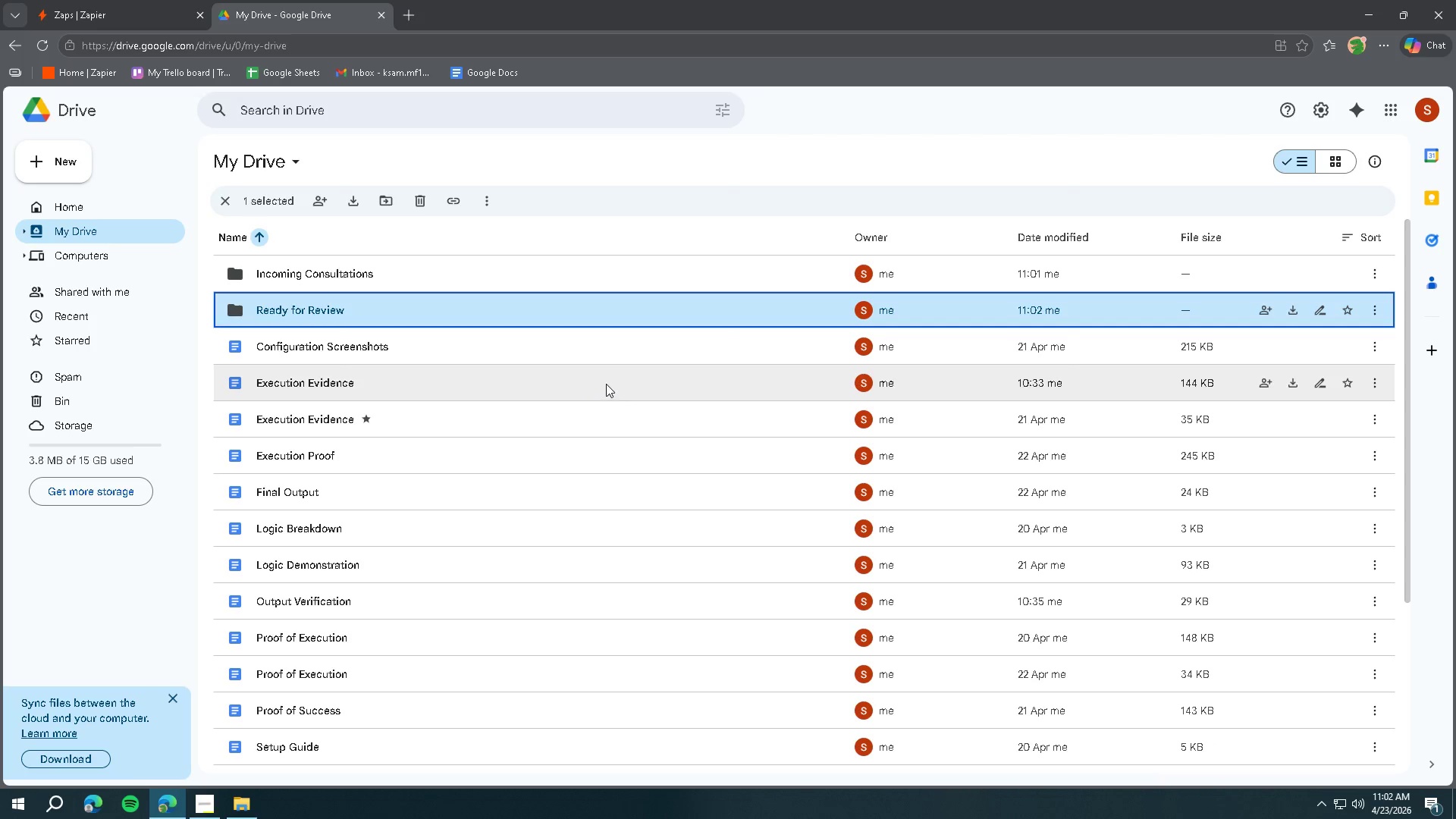 
wait(5.61)
 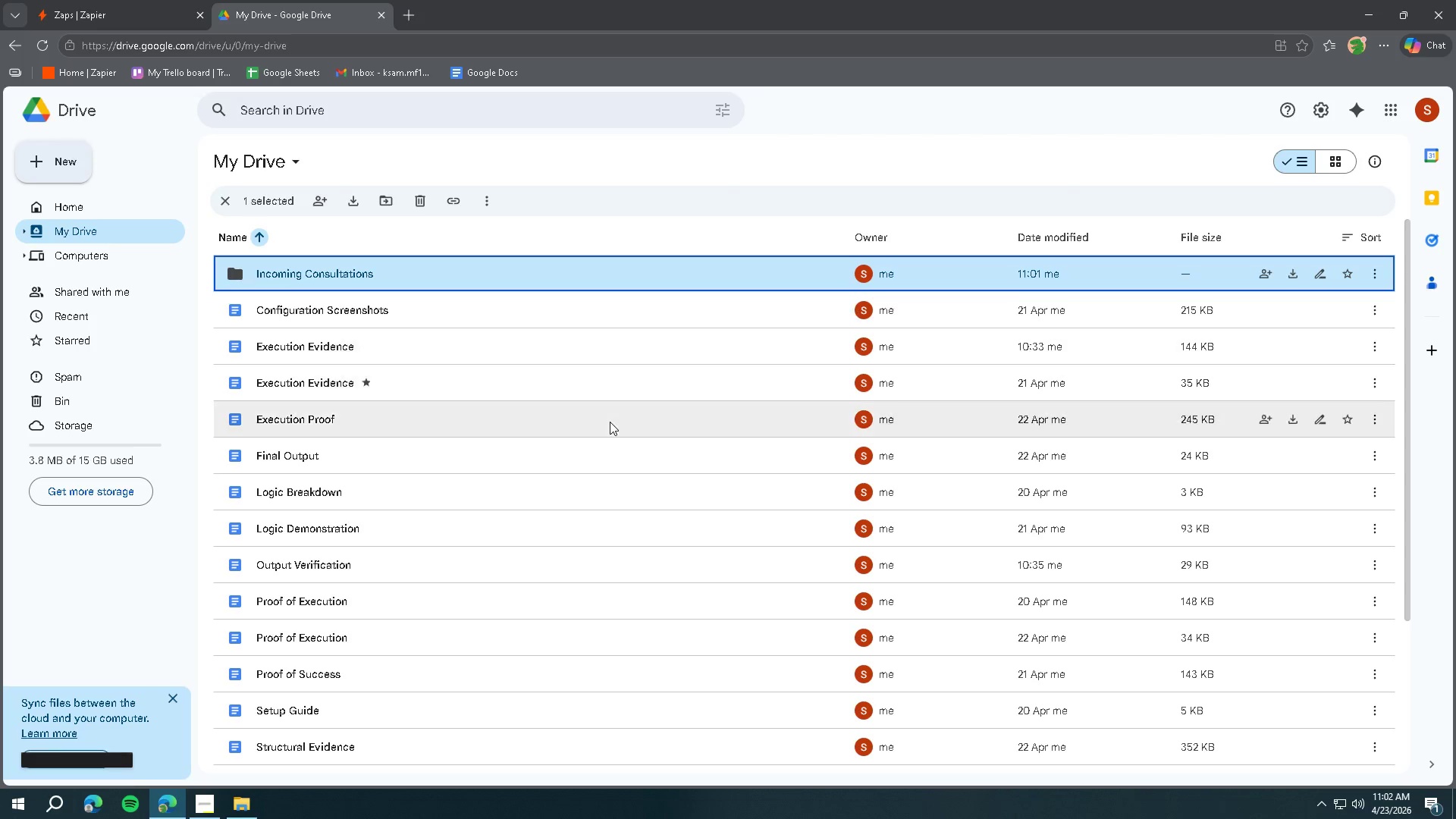 
left_click([148, 17])
 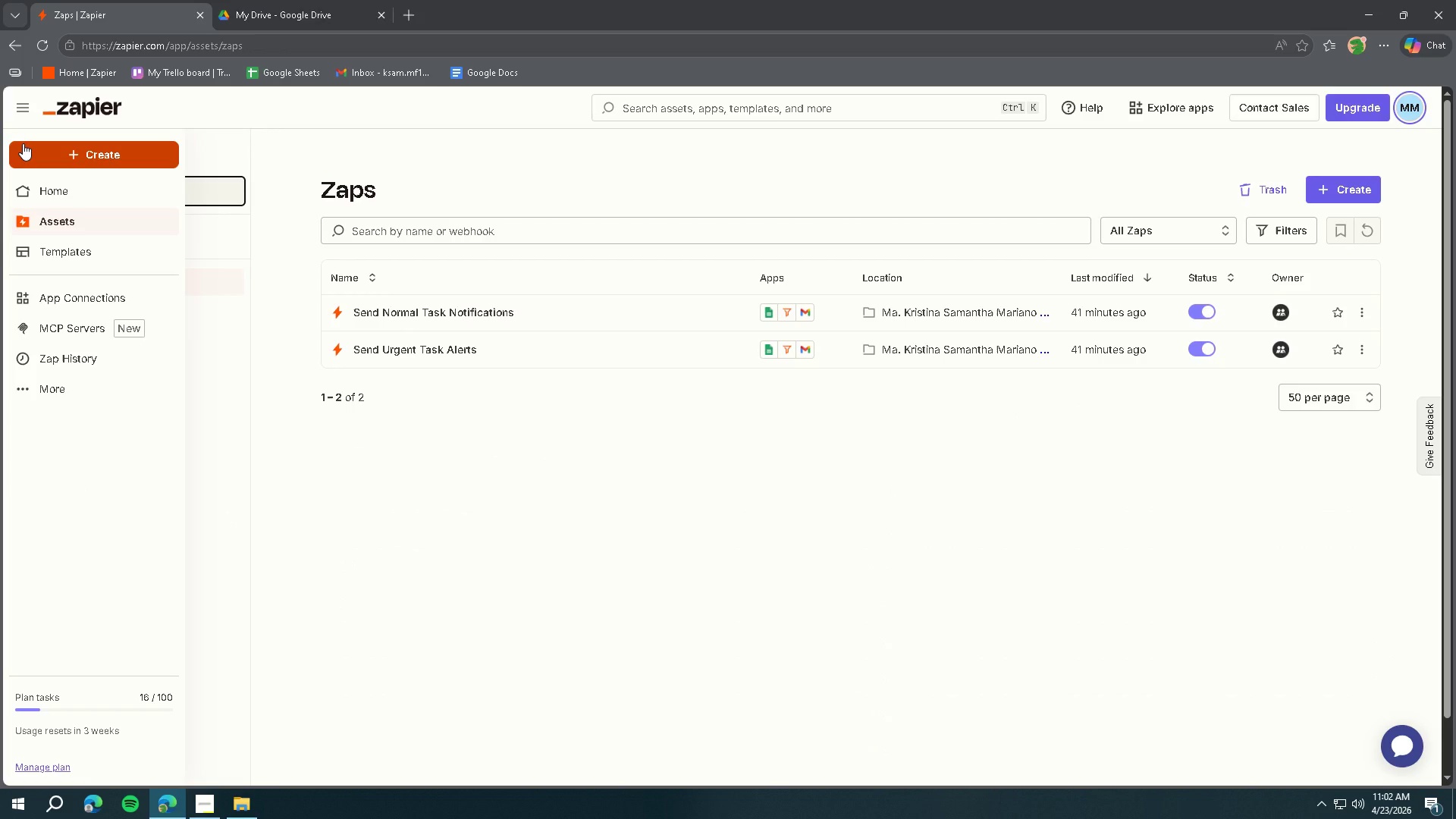 
left_click([23, 143])
 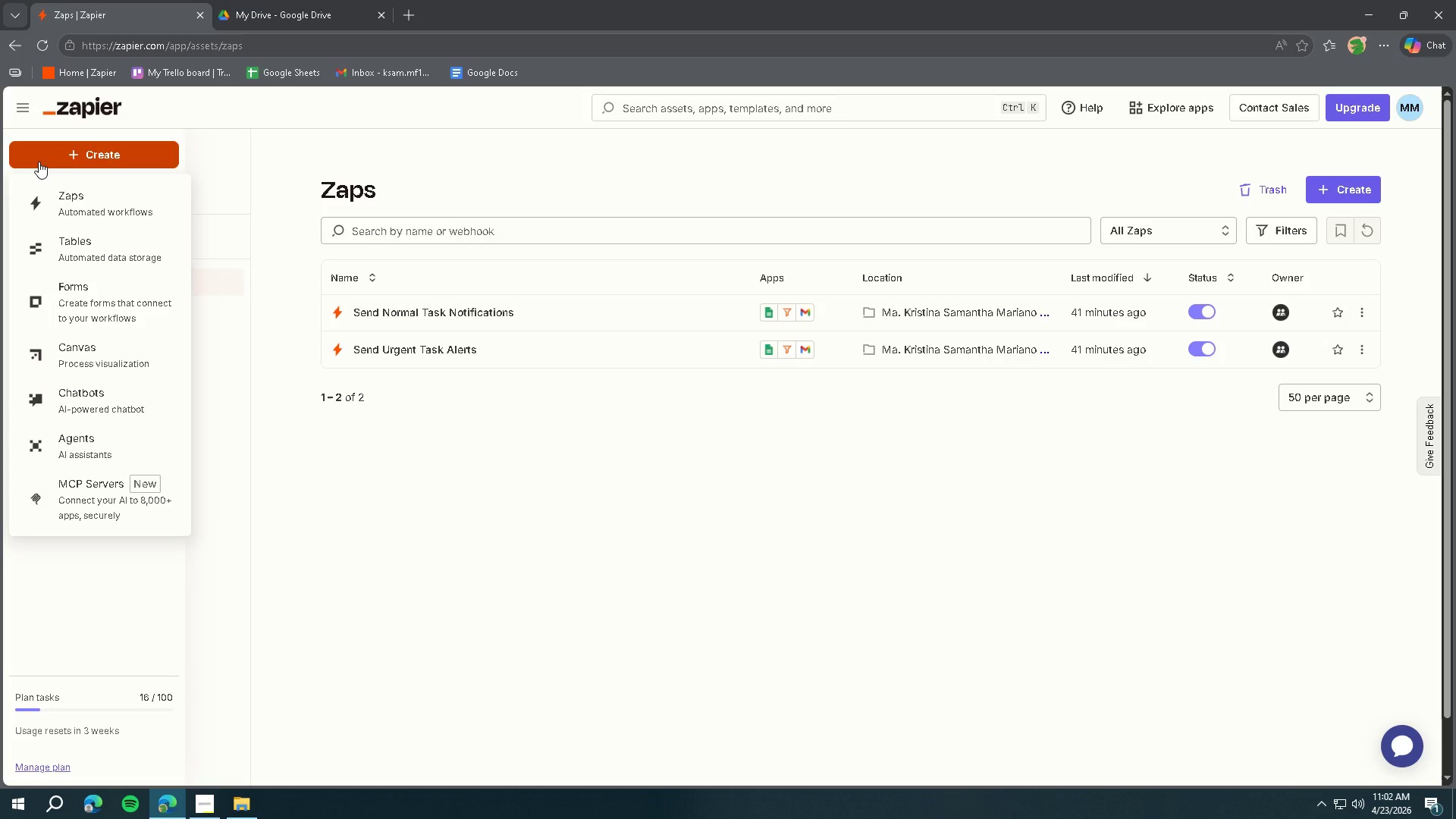 
left_click([55, 186])
 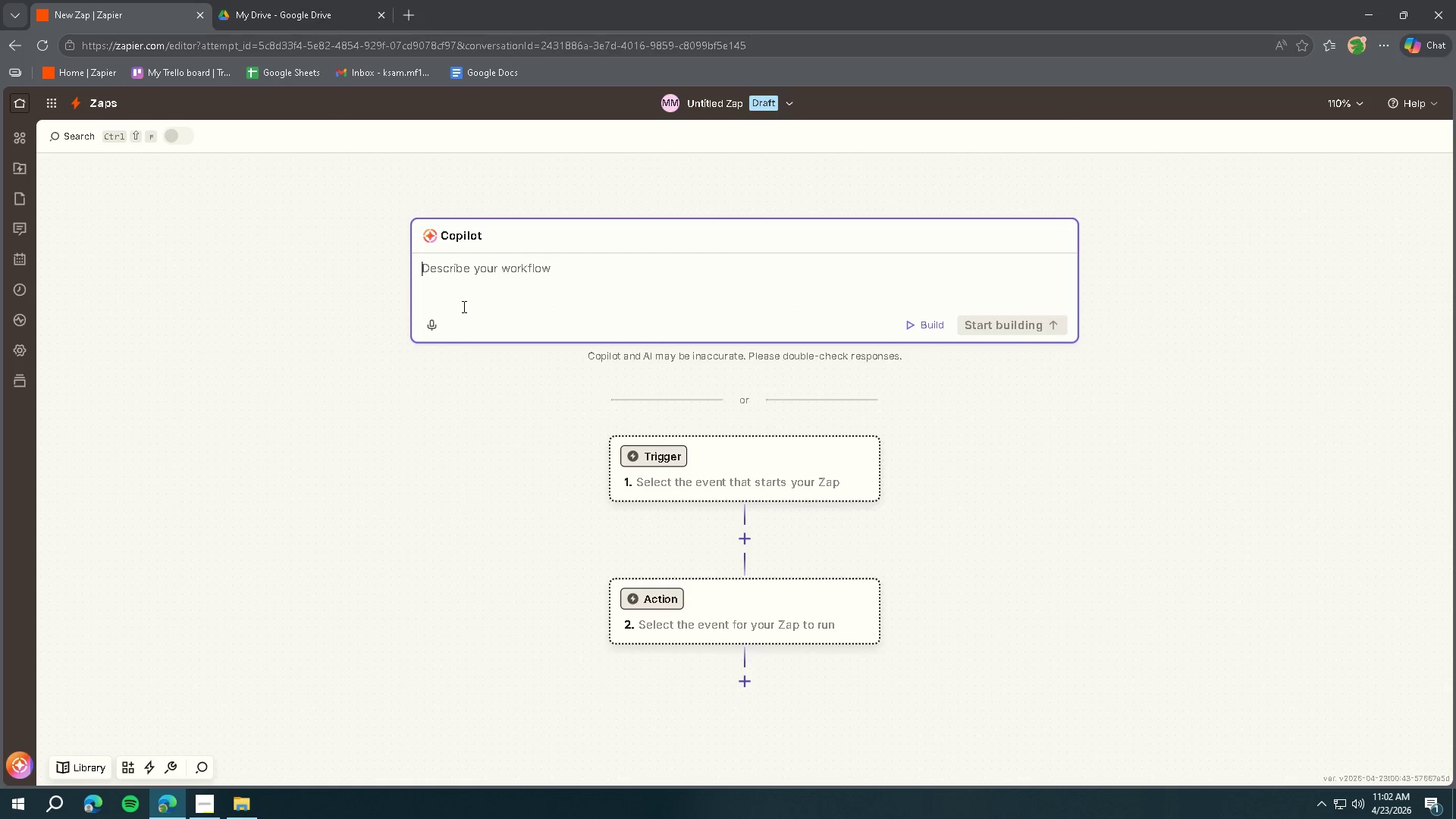 
wait(7.81)
 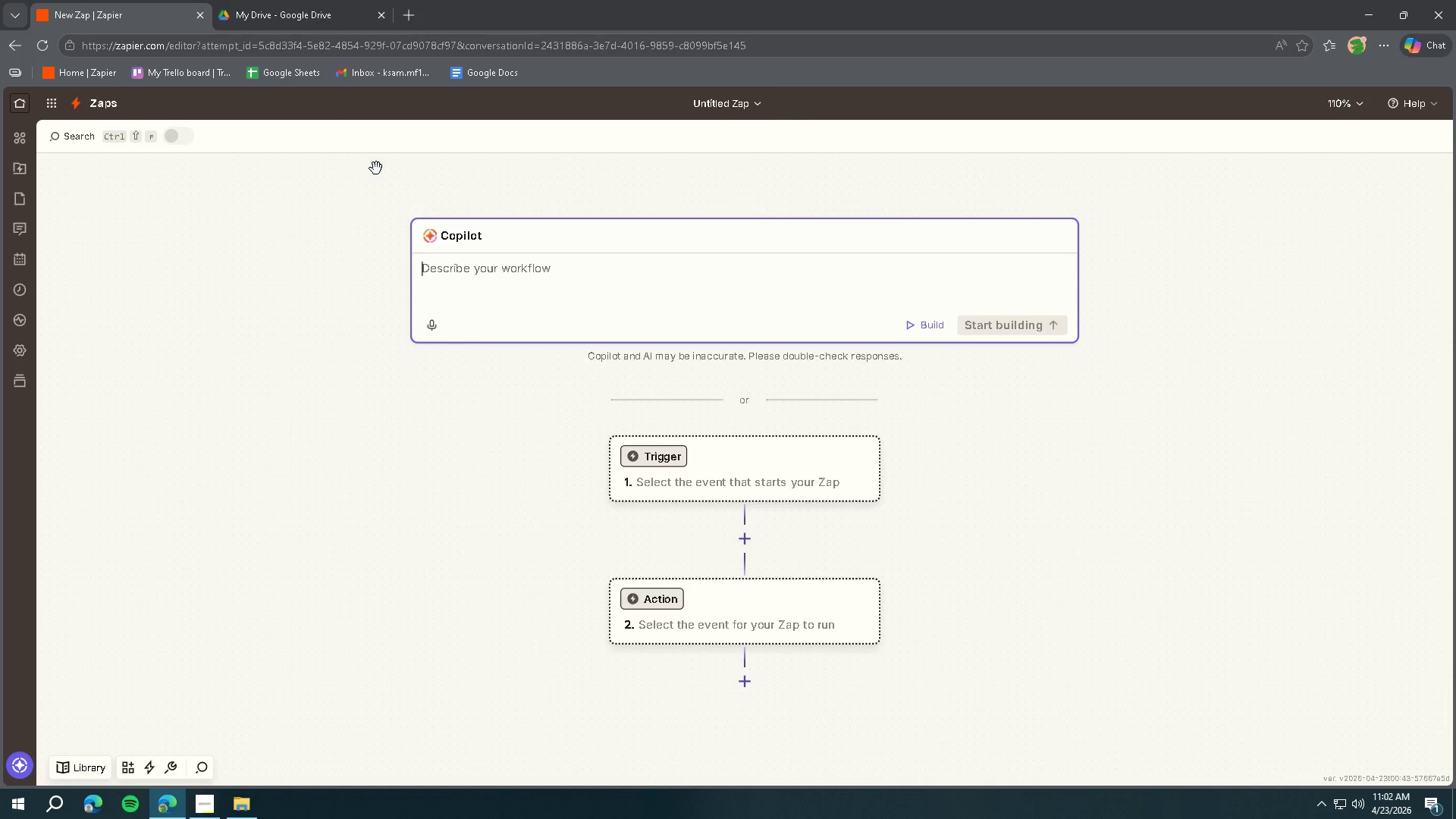 
left_click([647, 450])
 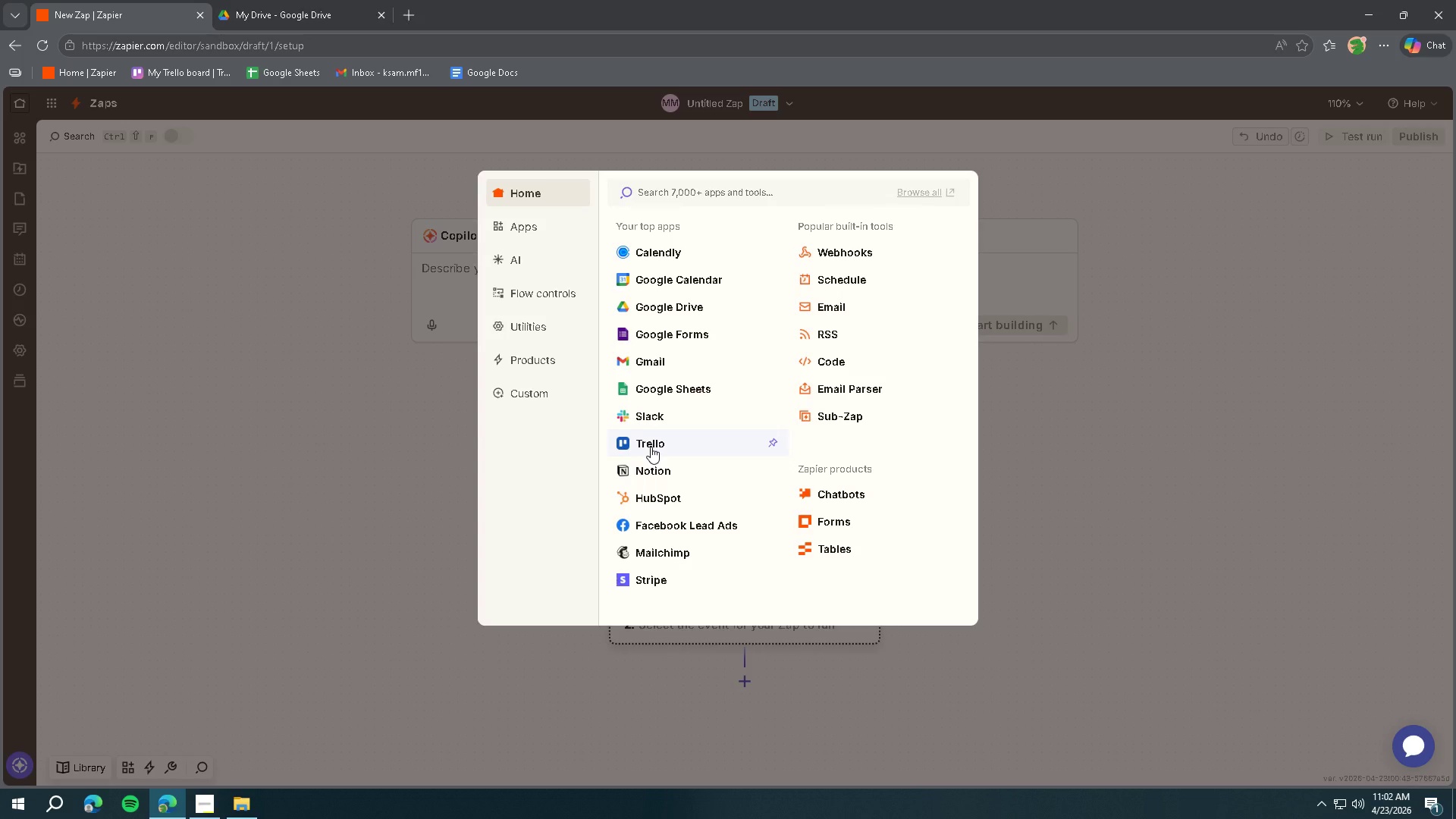 
wait(10.34)
 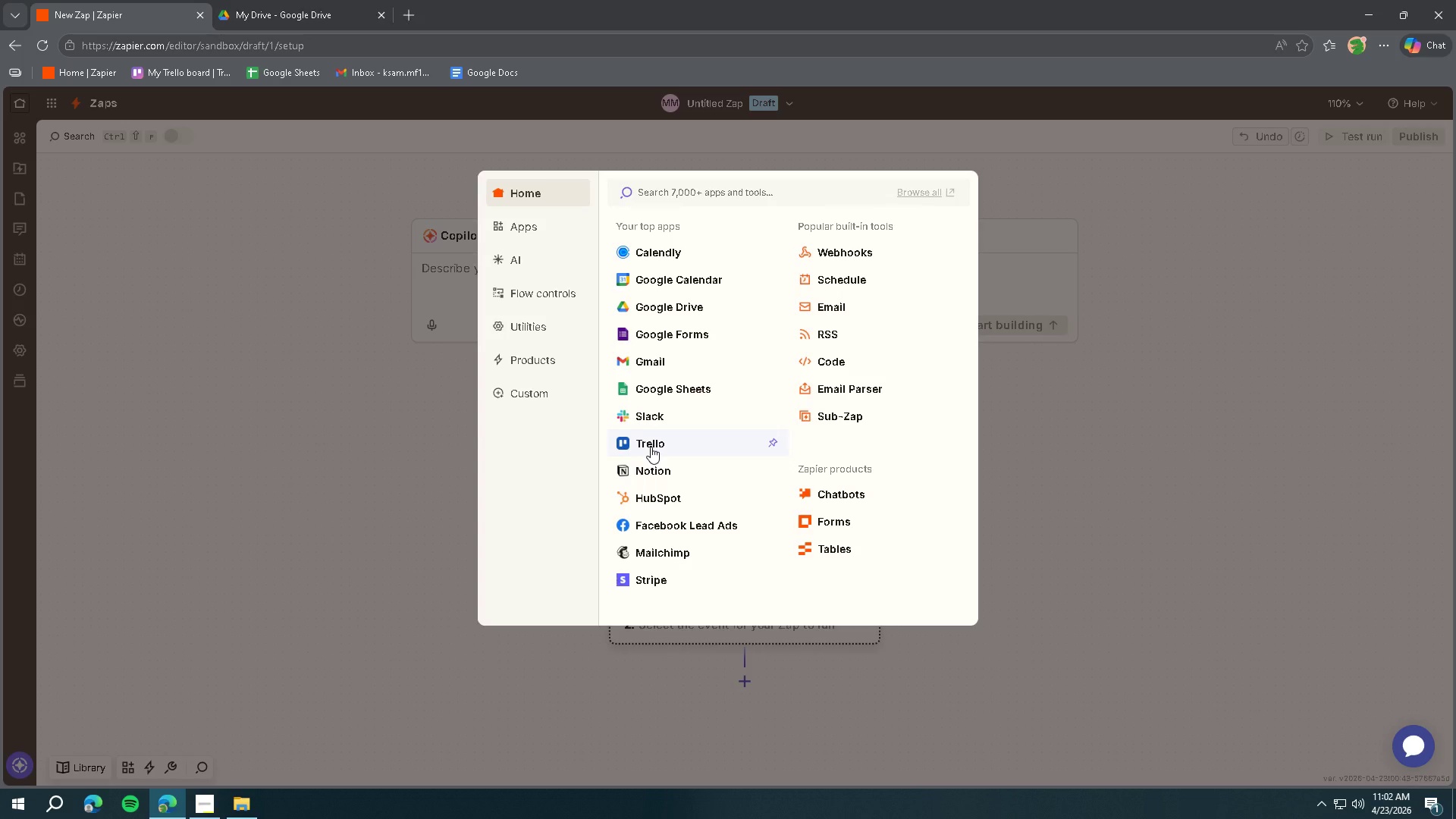 
left_click([679, 312])
 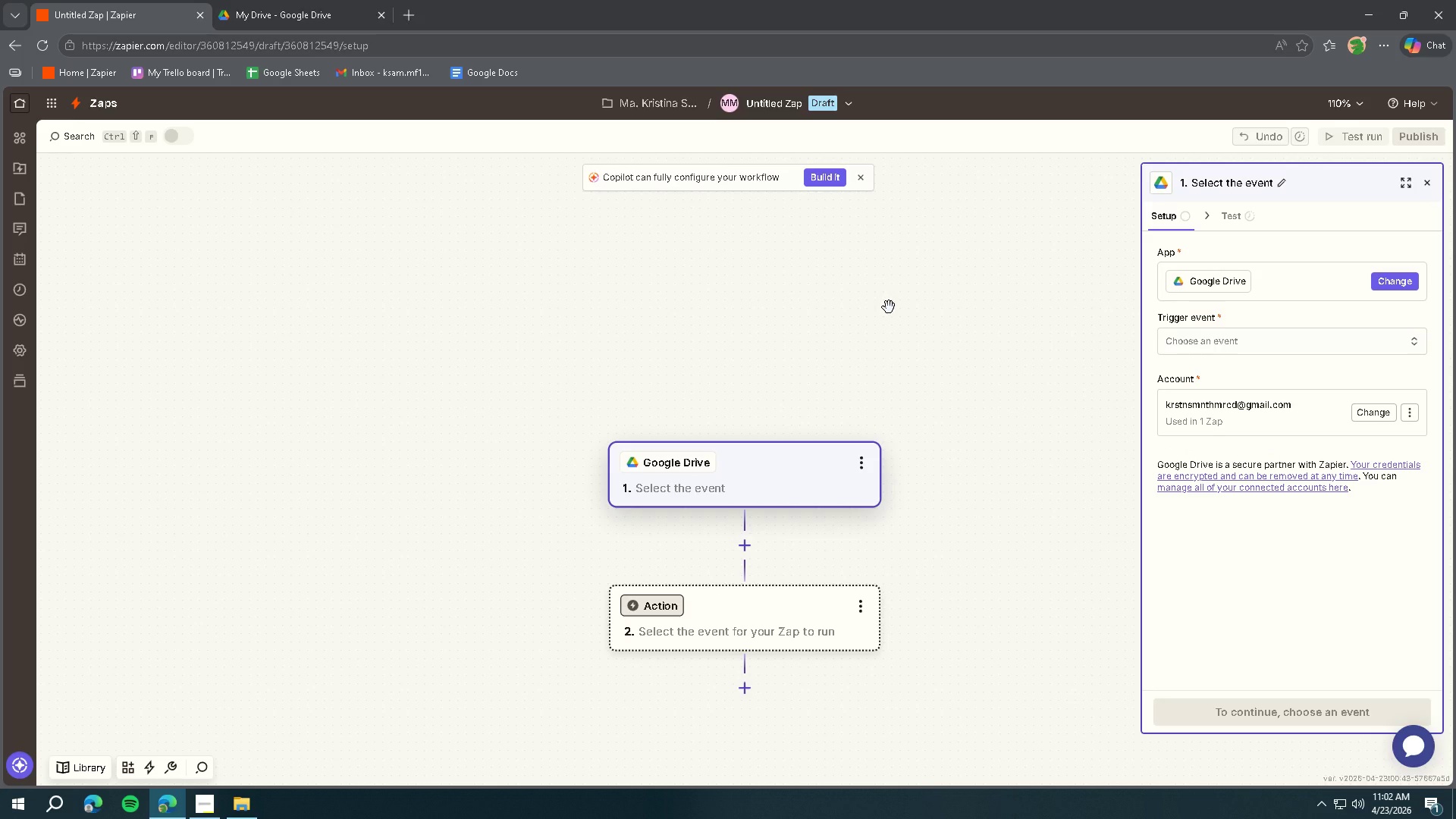 
wait(11.19)
 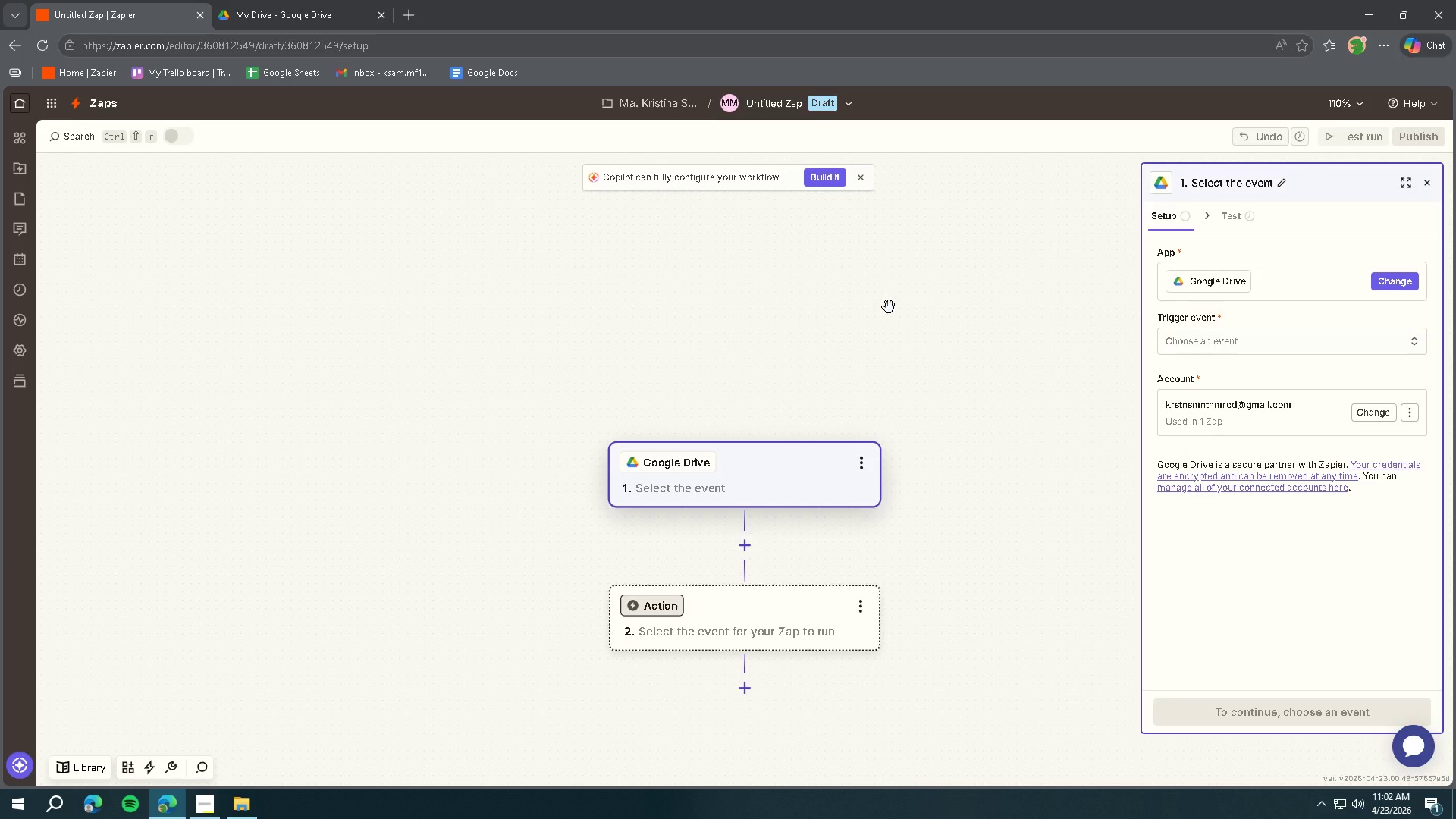 
left_click([1198, 334])
 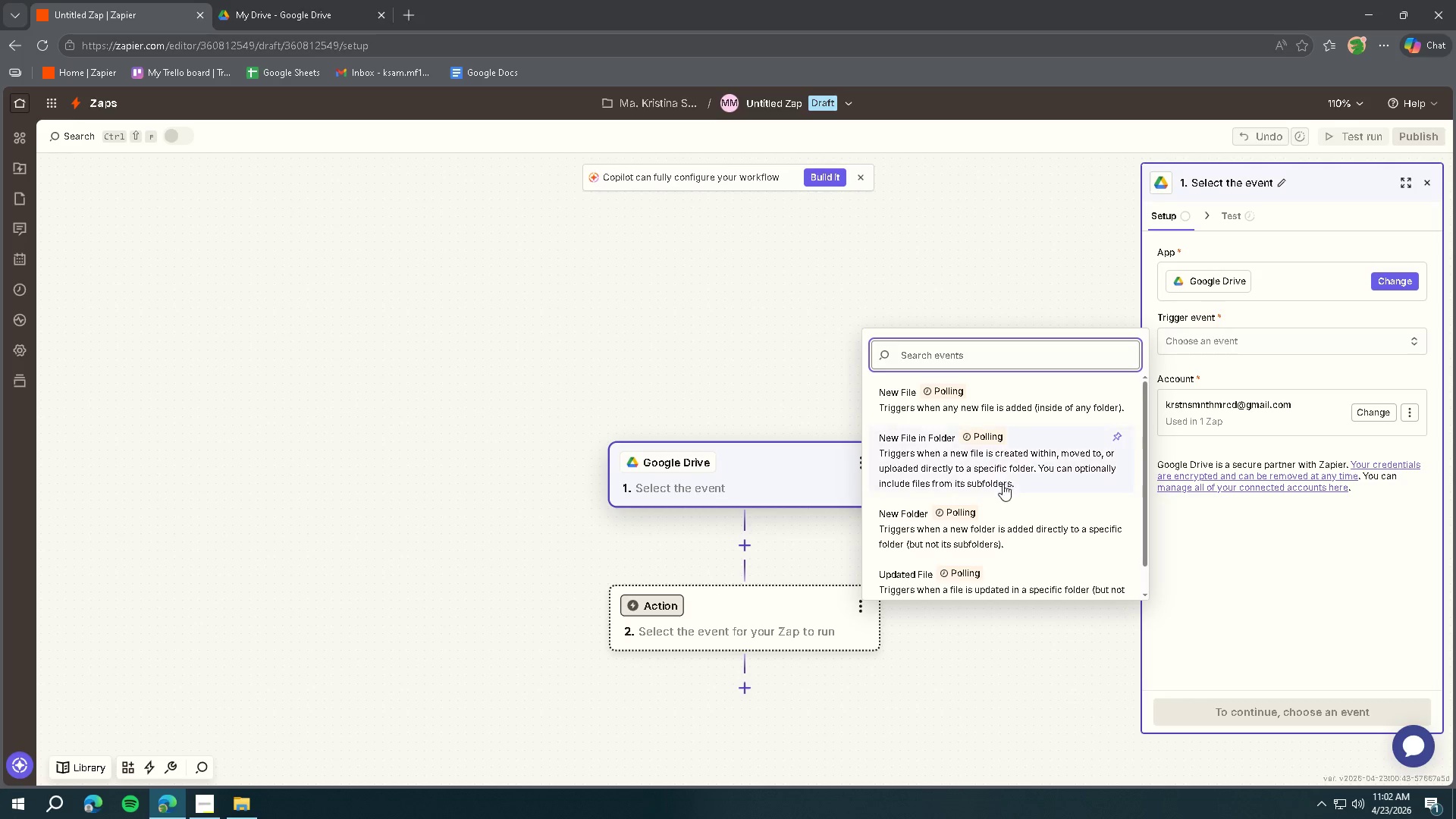 
left_click([1065, 446])
 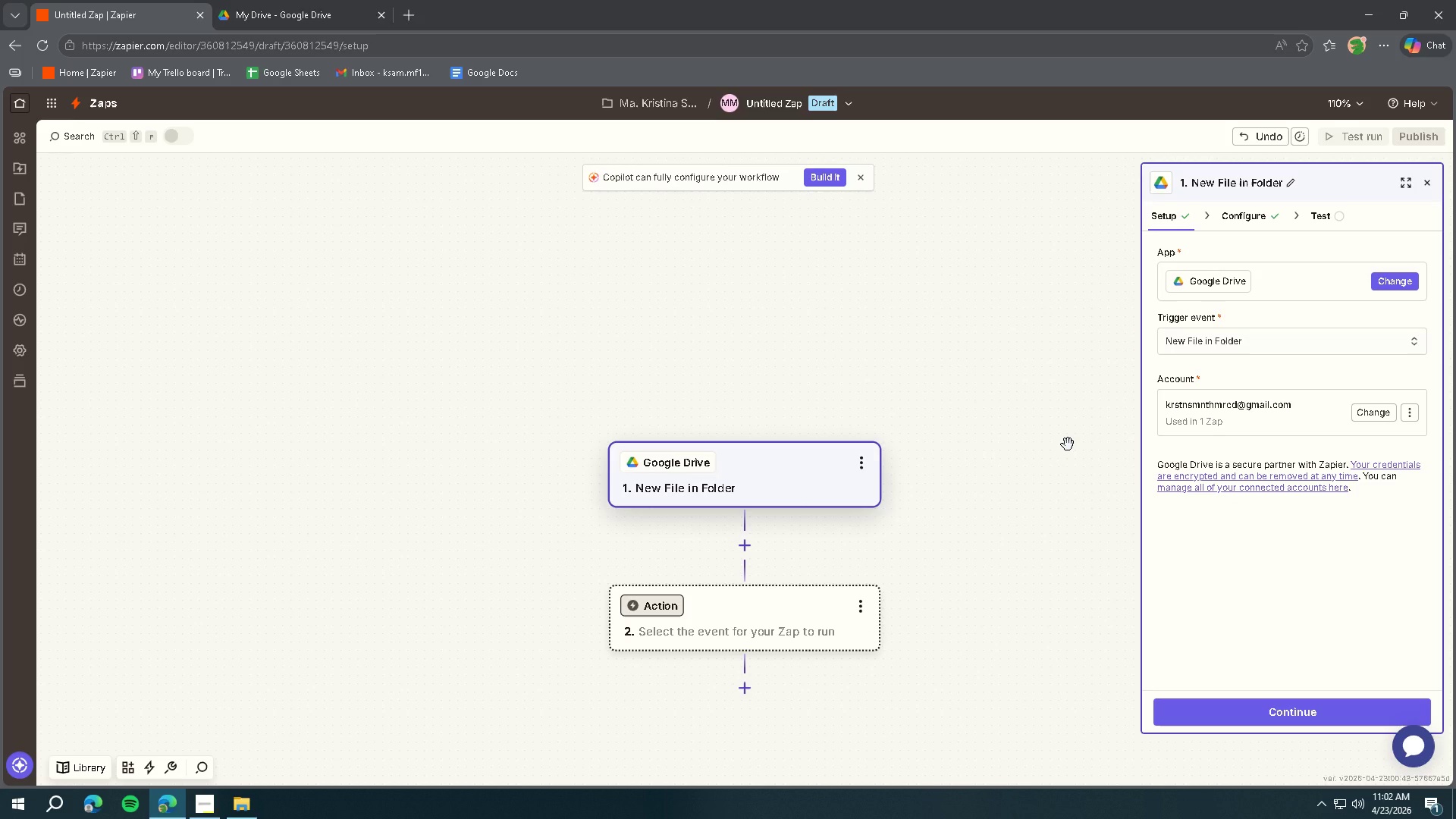 
wait(8.25)
 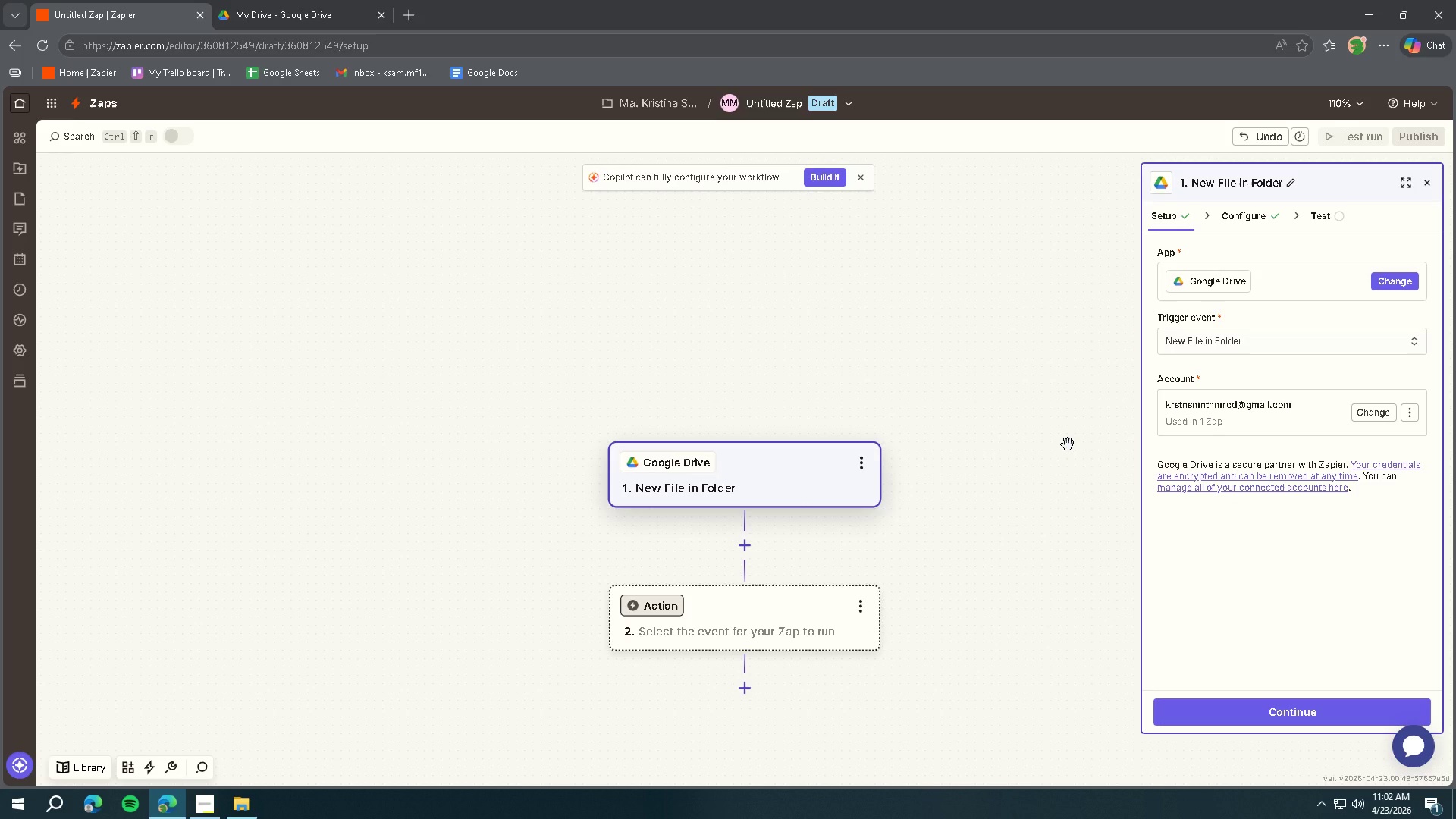 
left_click([1246, 714])
 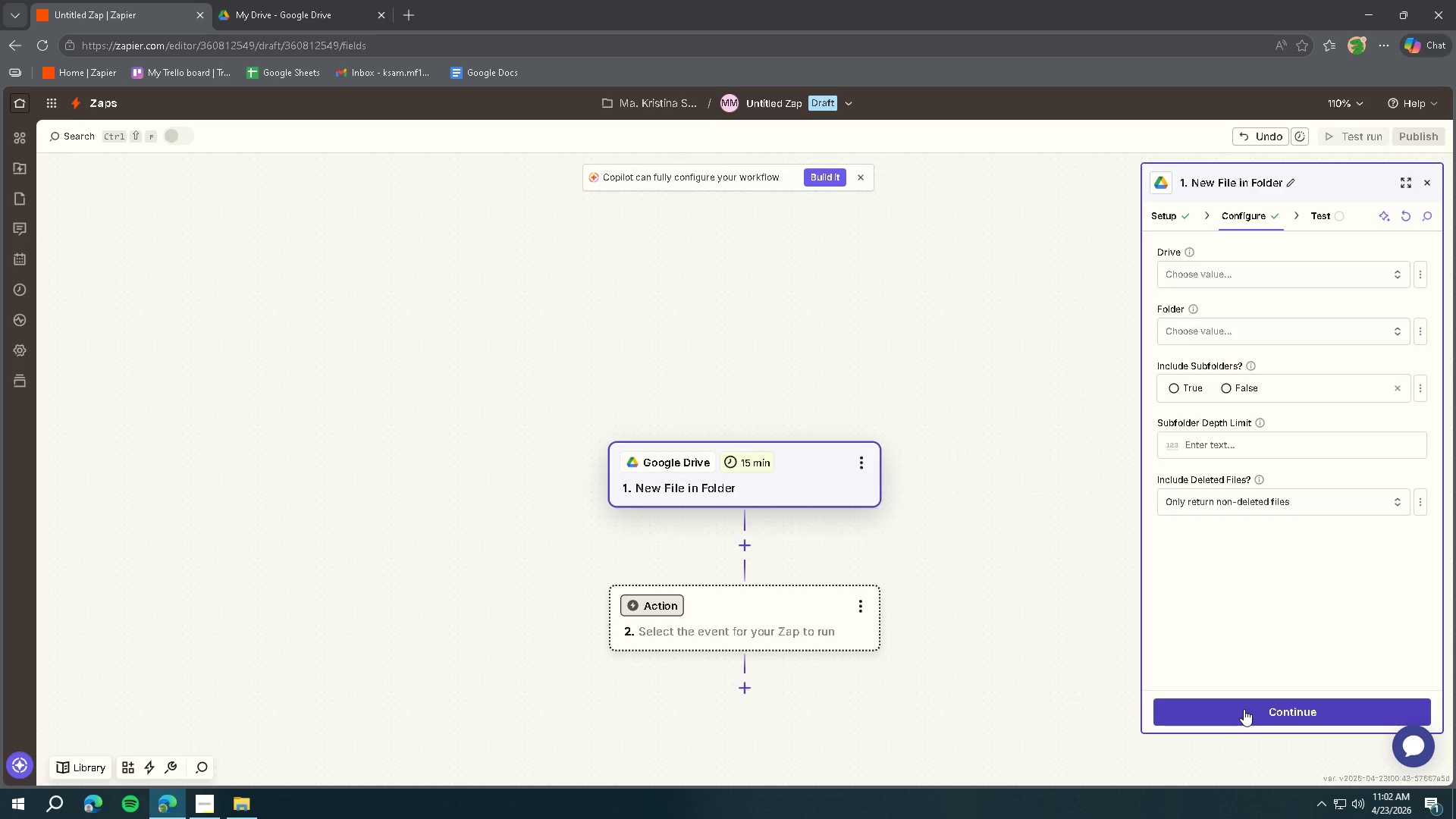 
wait(7.55)
 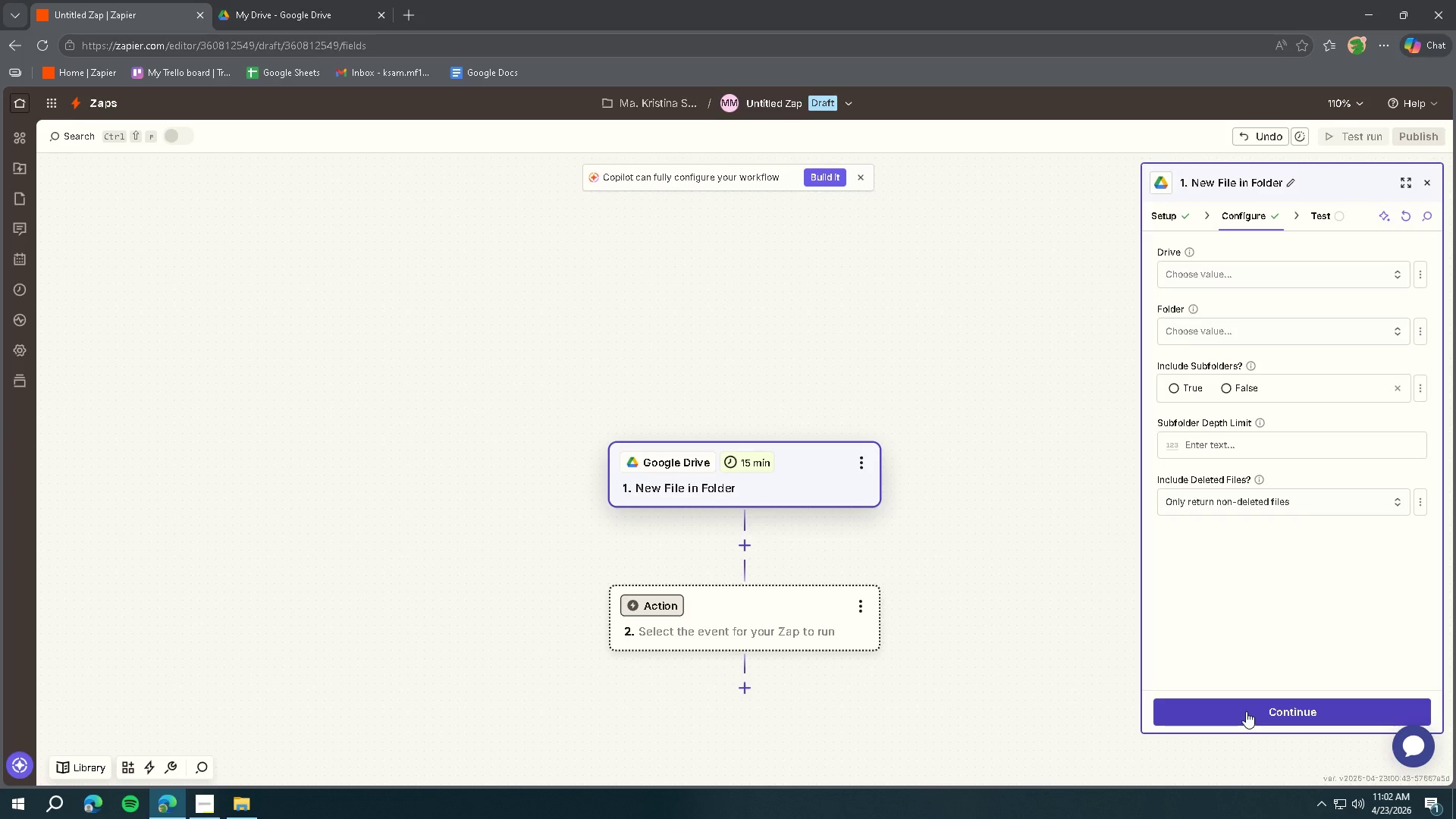 
left_click([1188, 286])
 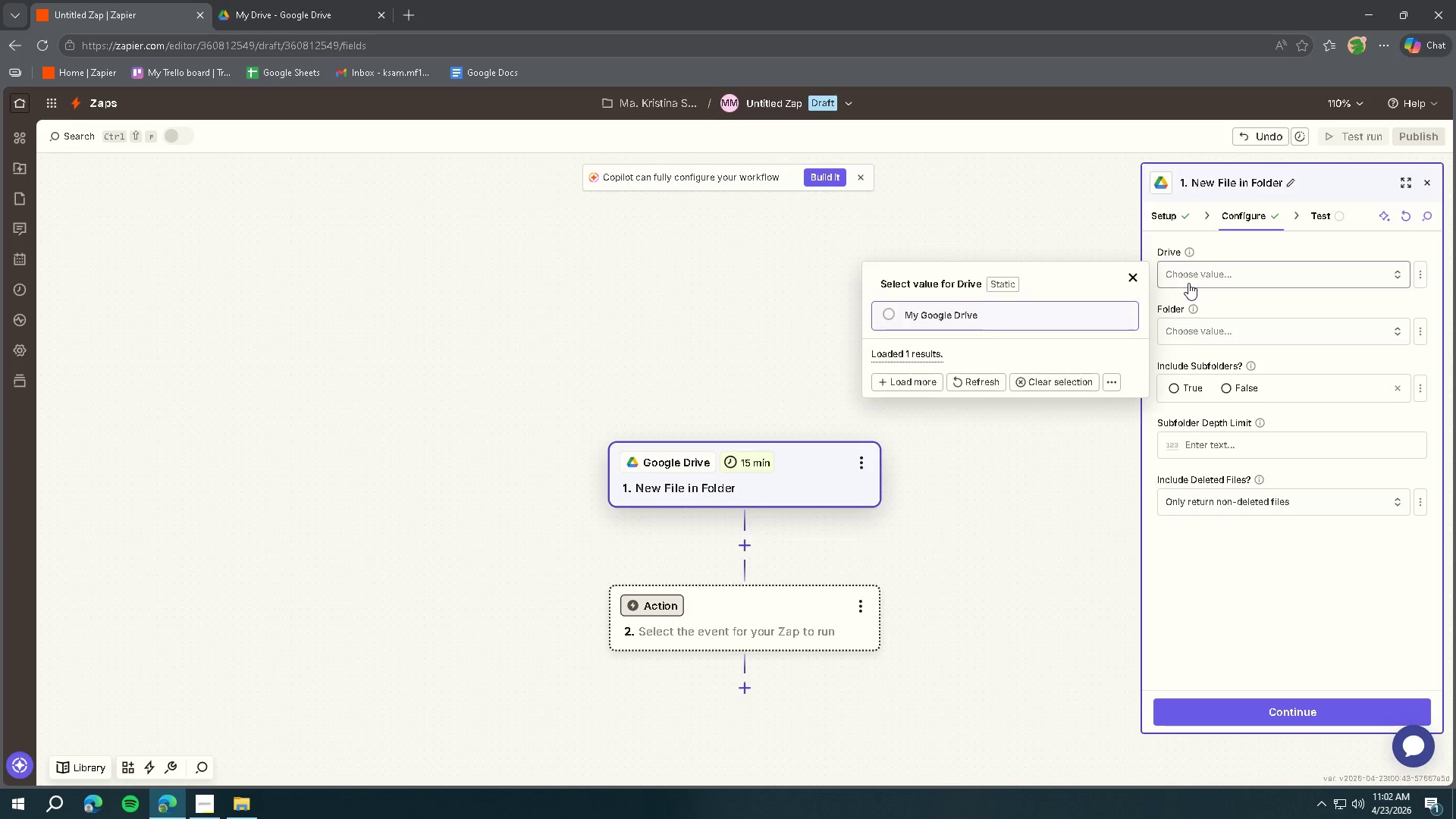 
left_click([1081, 320])
 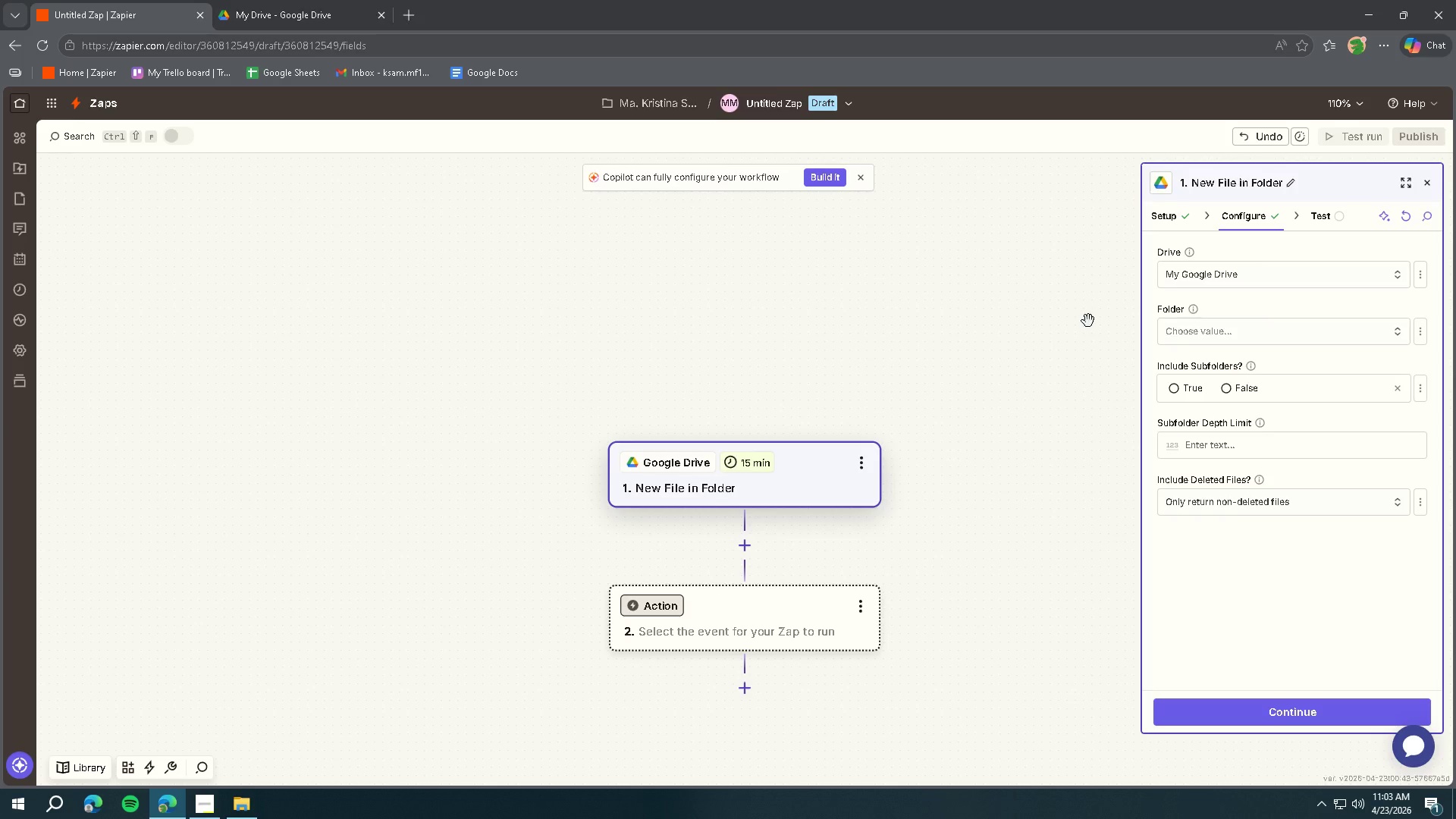 
left_click([1189, 331])
 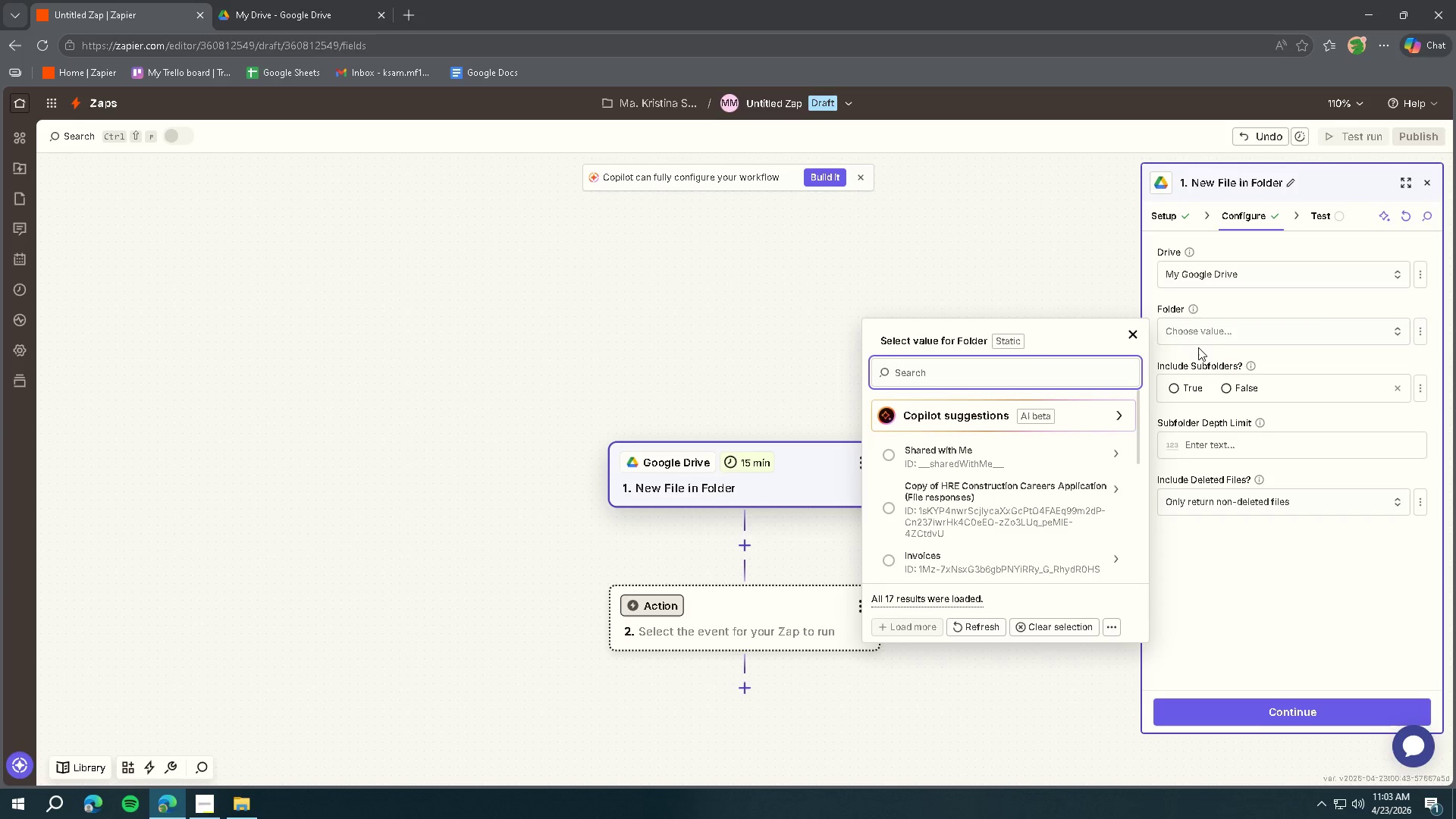 
scroll: coordinate [1048, 467], scroll_direction: down, amount: 7.0
 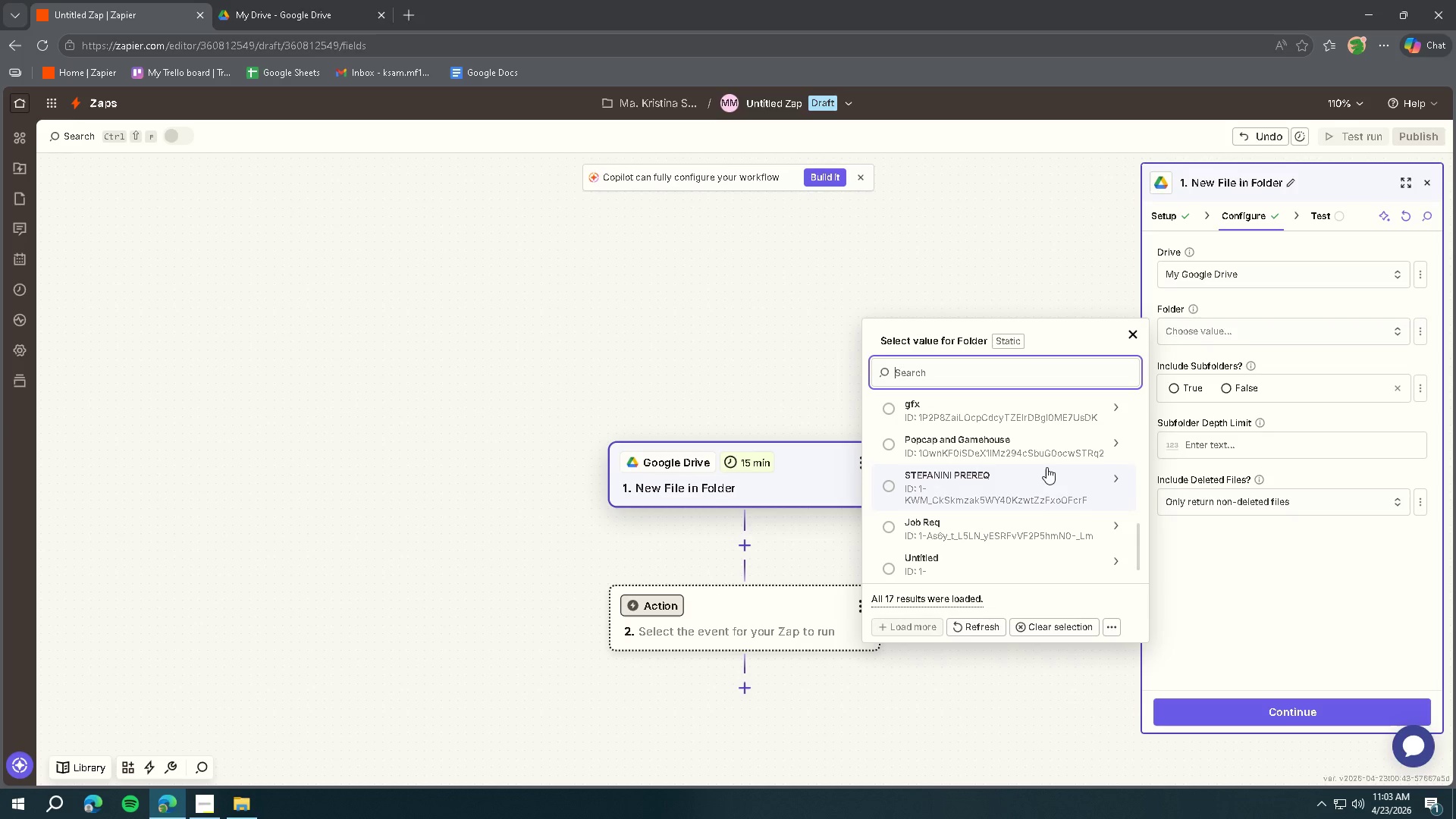 
scroll: coordinate [1036, 475], scroll_direction: up, amount: 9.0
 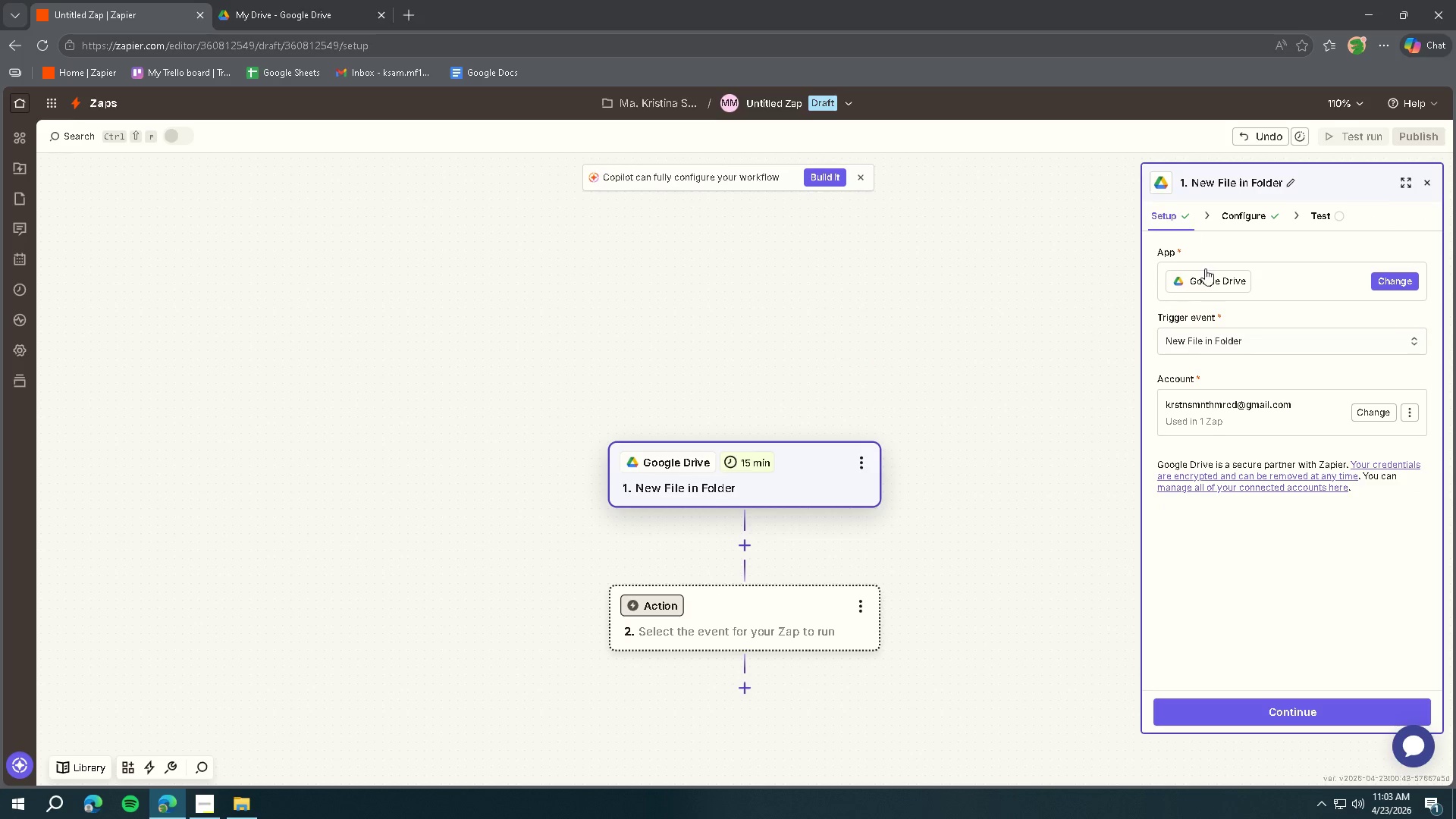 
left_click([1367, 410])
 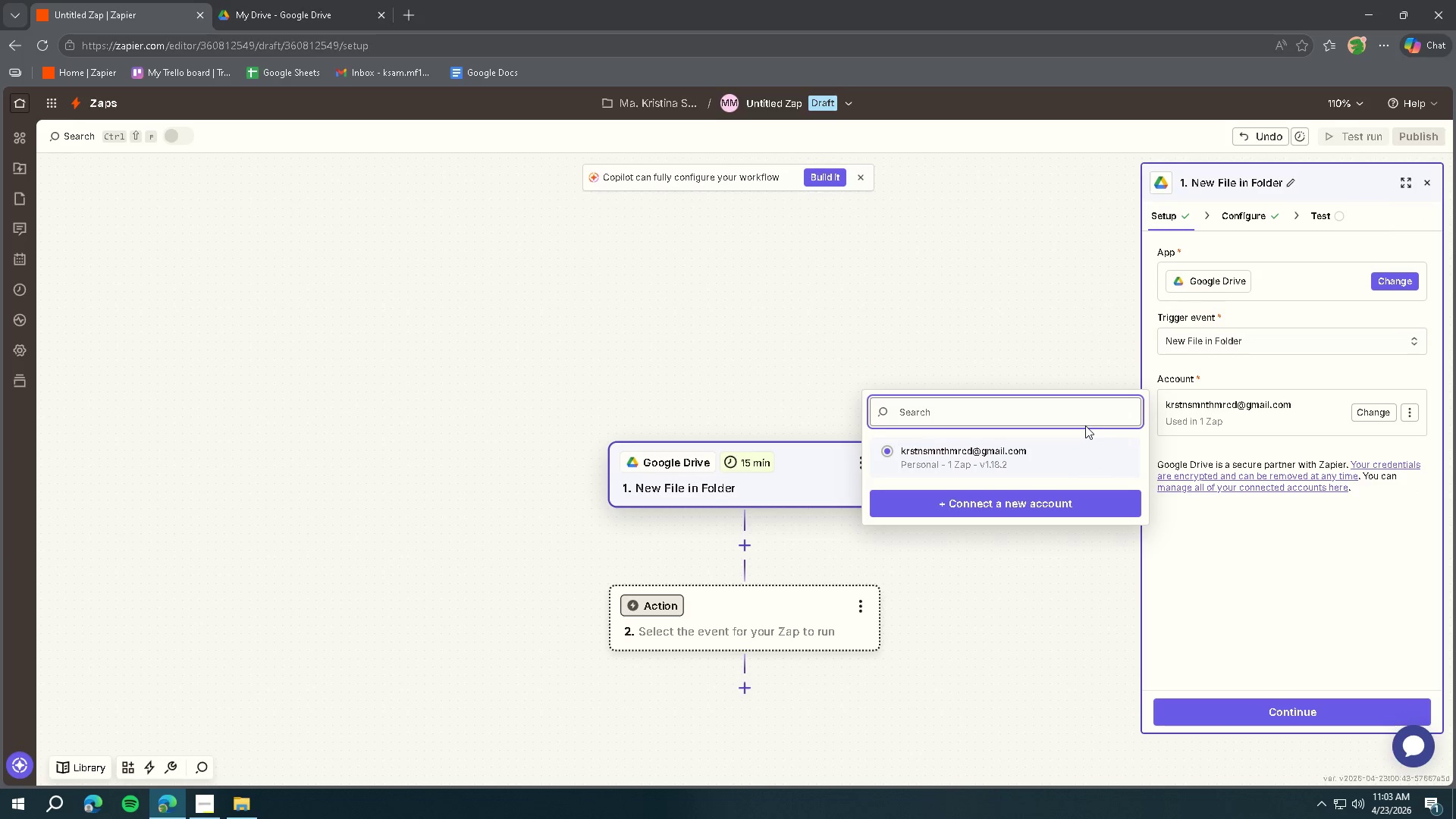 
left_click([1006, 498])
 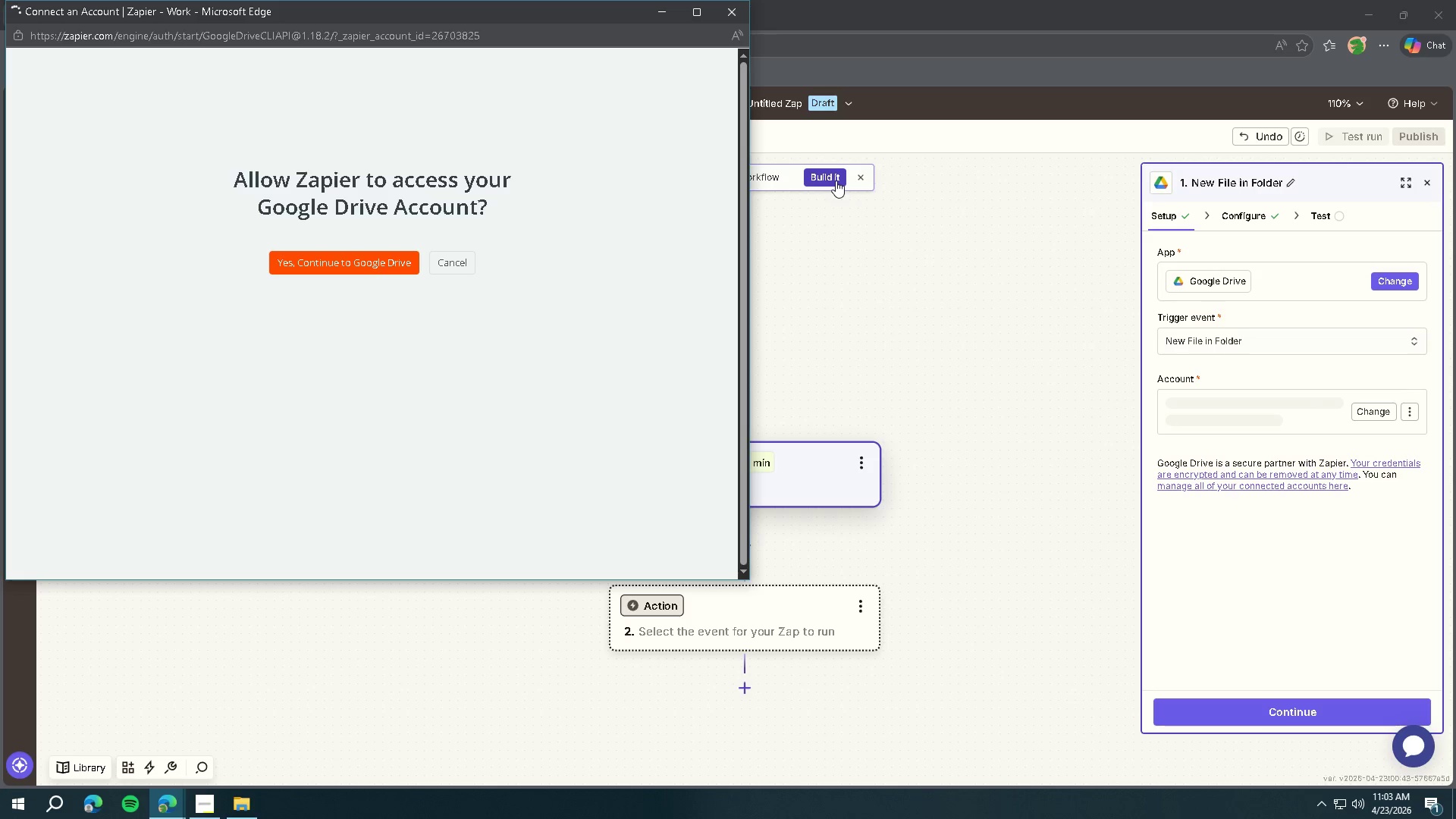 
wait(5.09)
 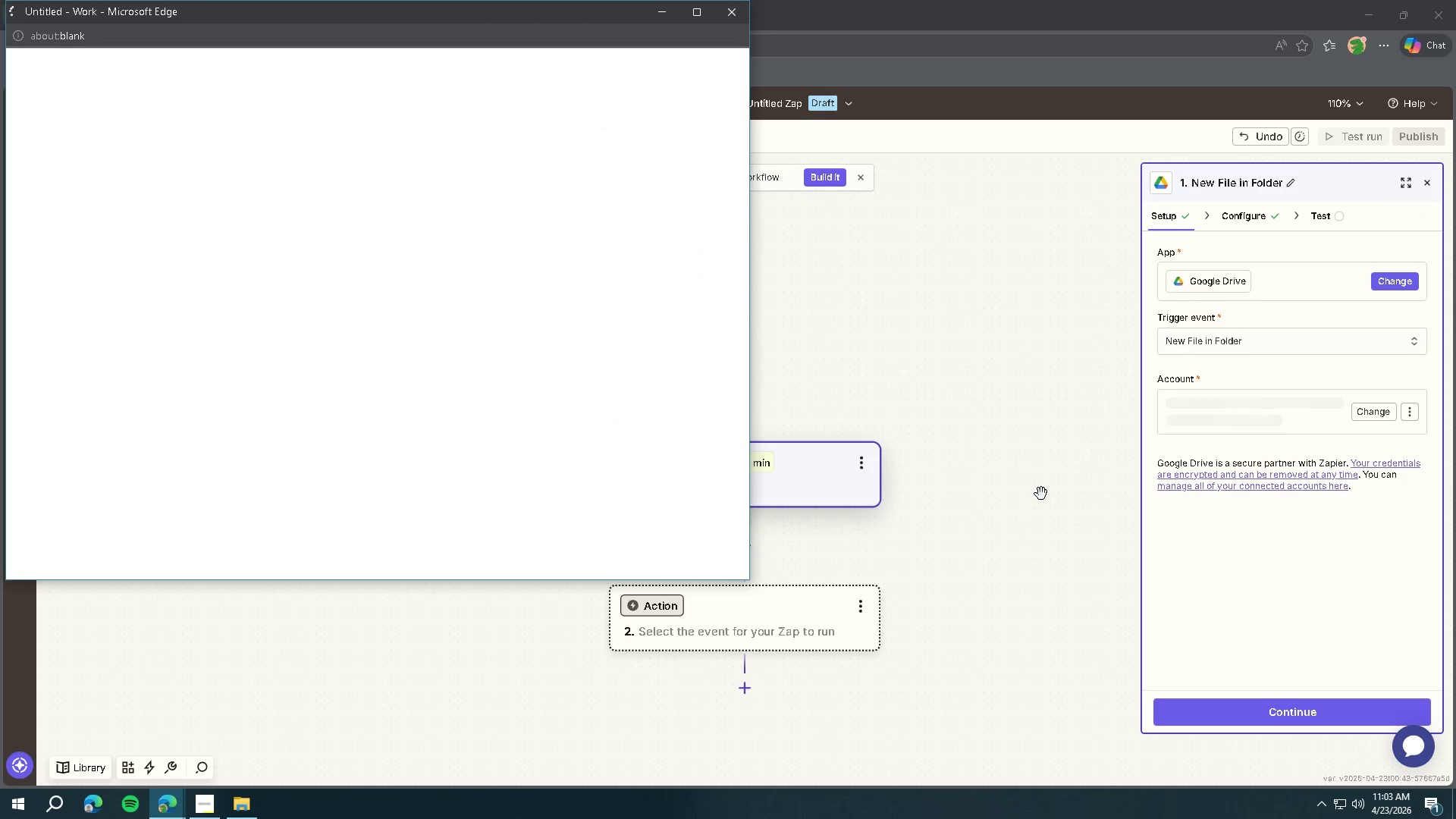 
left_click([354, 261])
 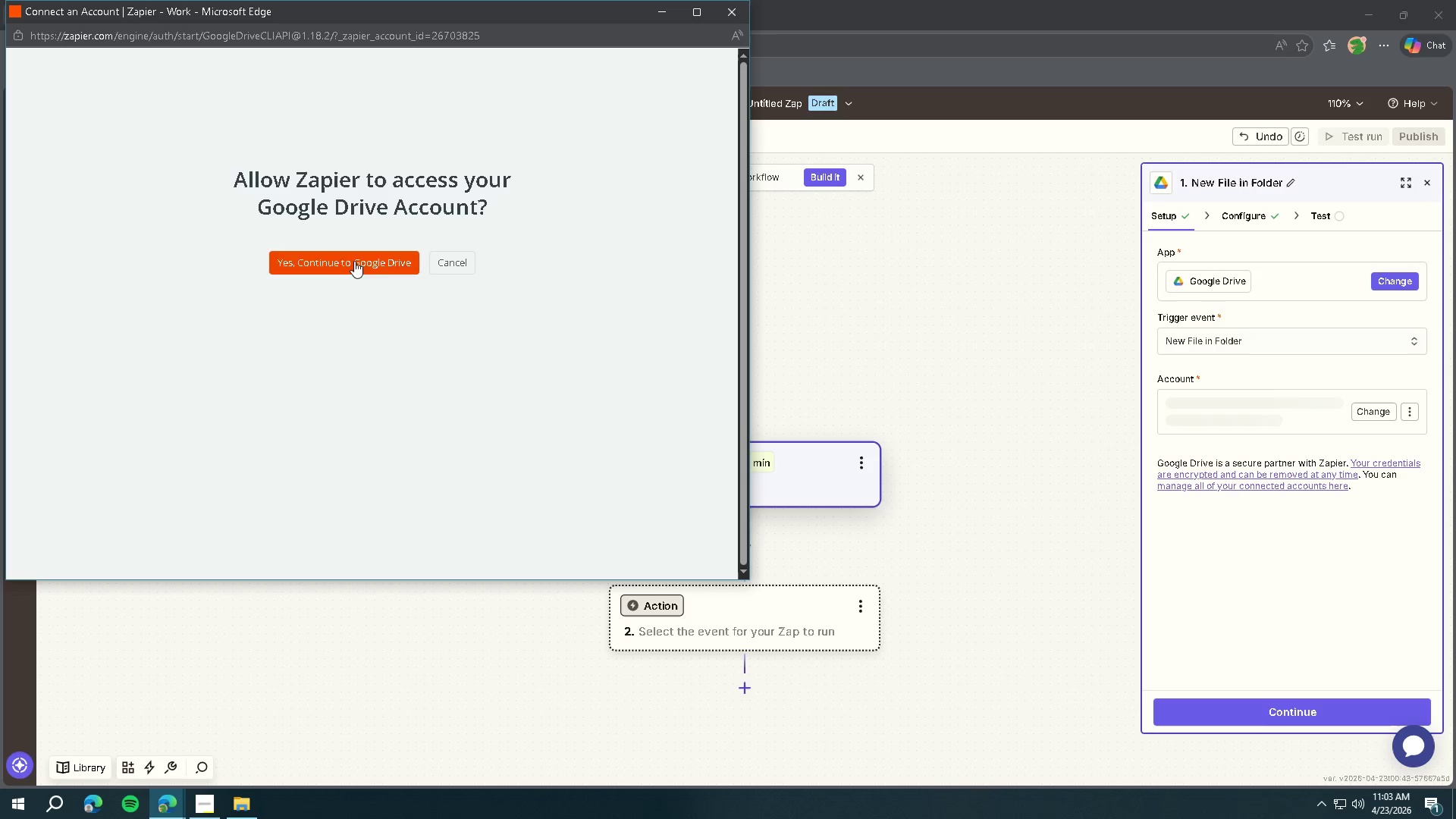 
mouse_move([426, 265])
 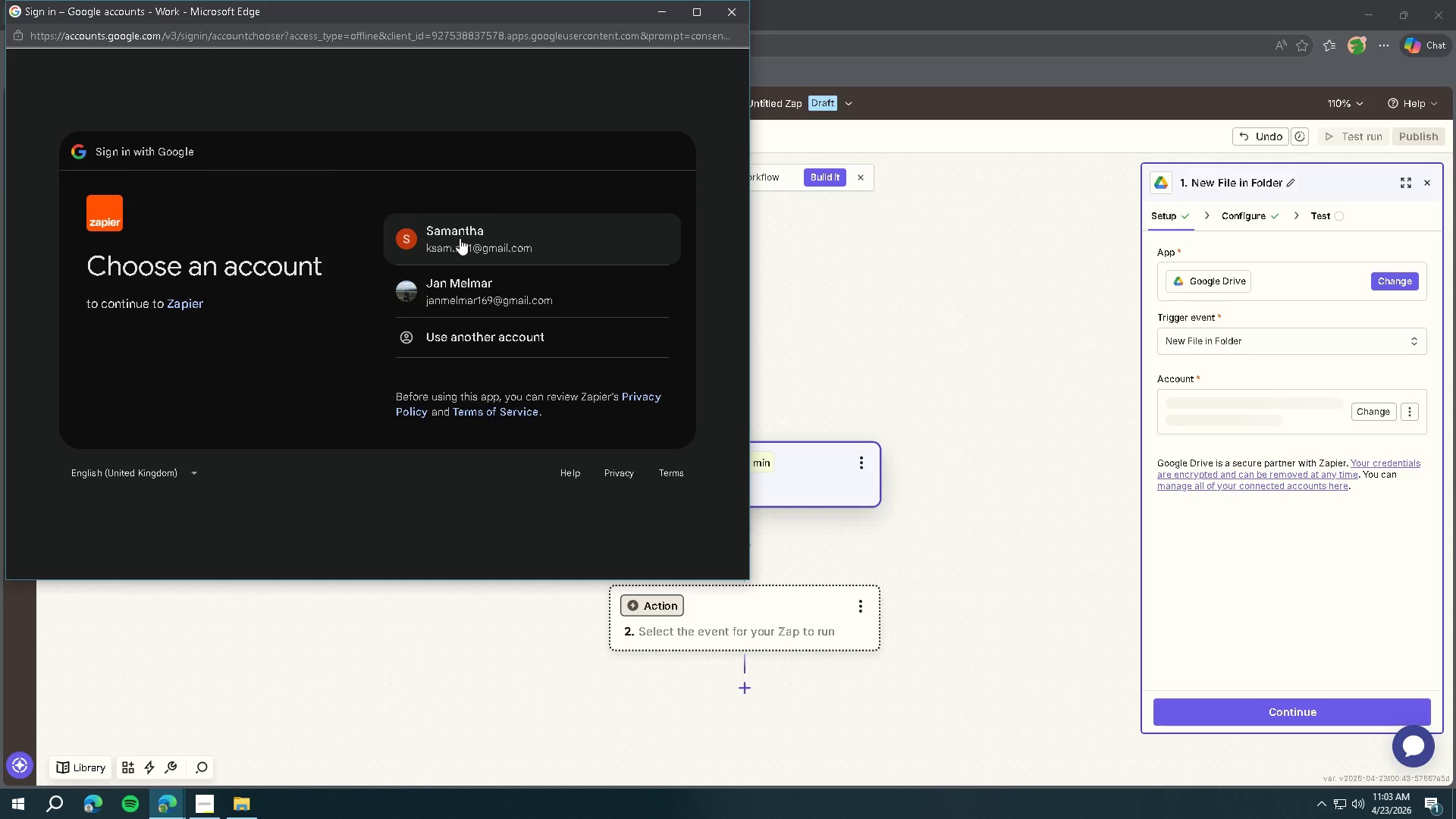 
left_click([460, 238])
 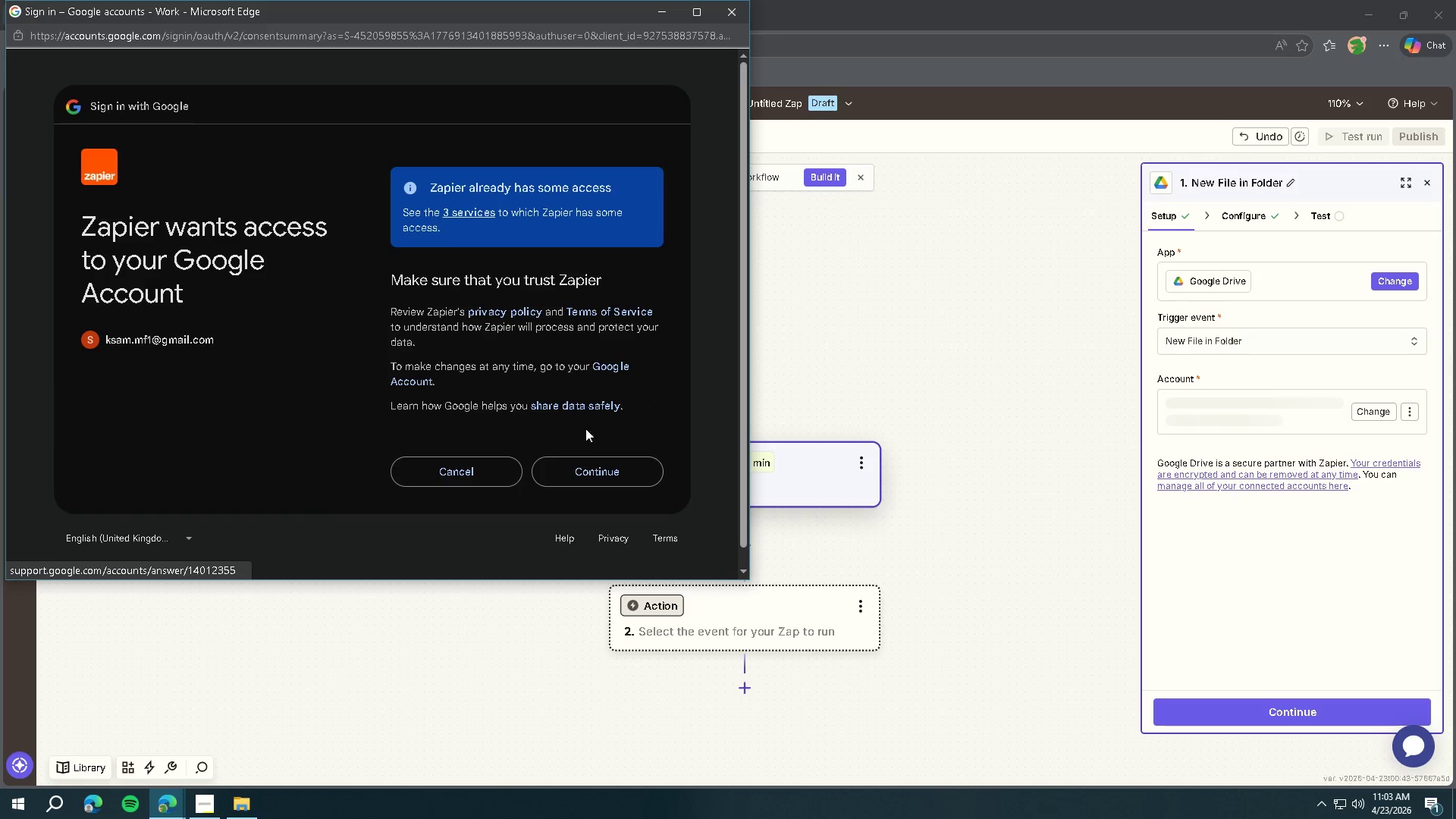 
wait(6.39)
 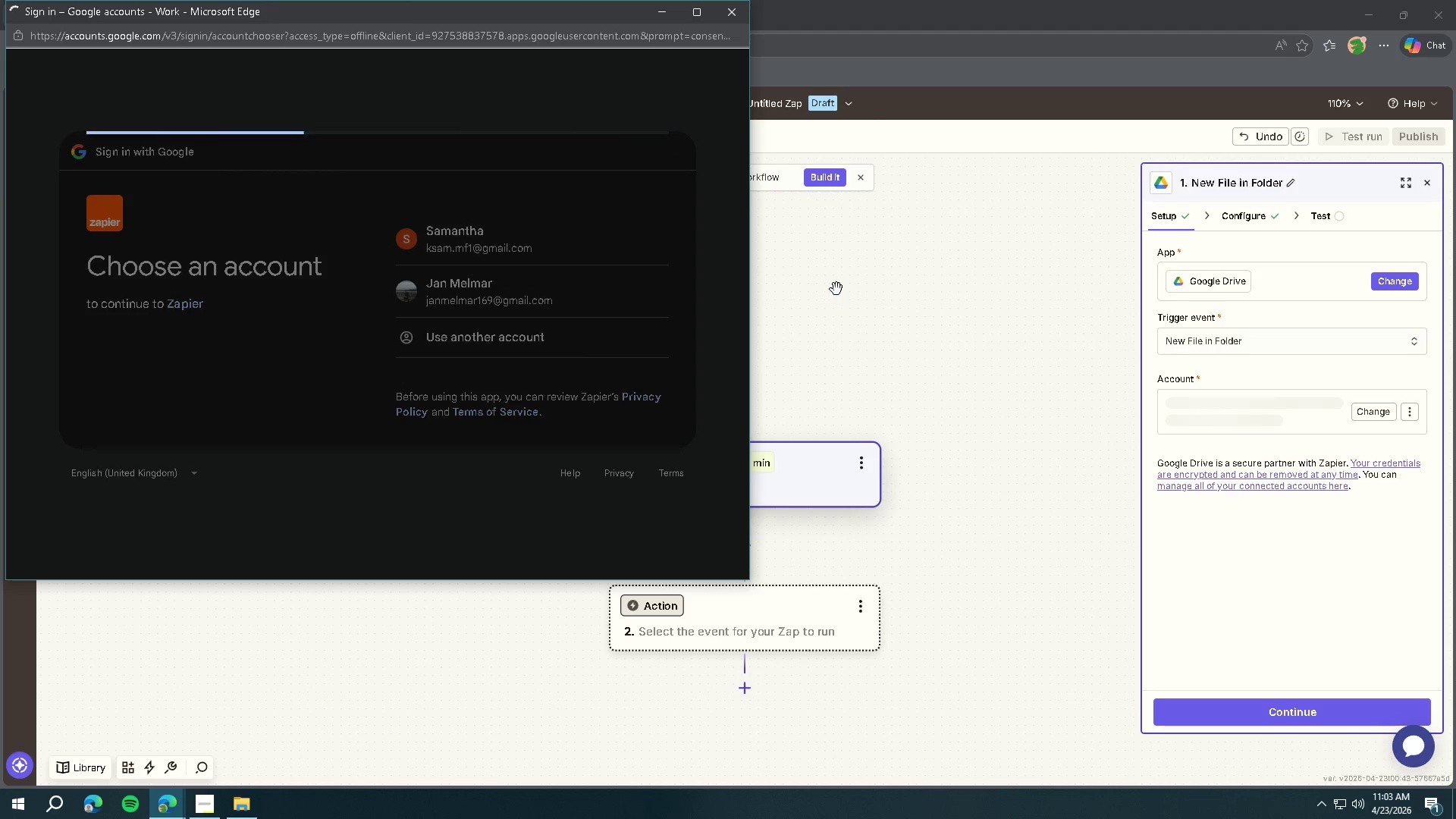 
left_click([581, 470])
 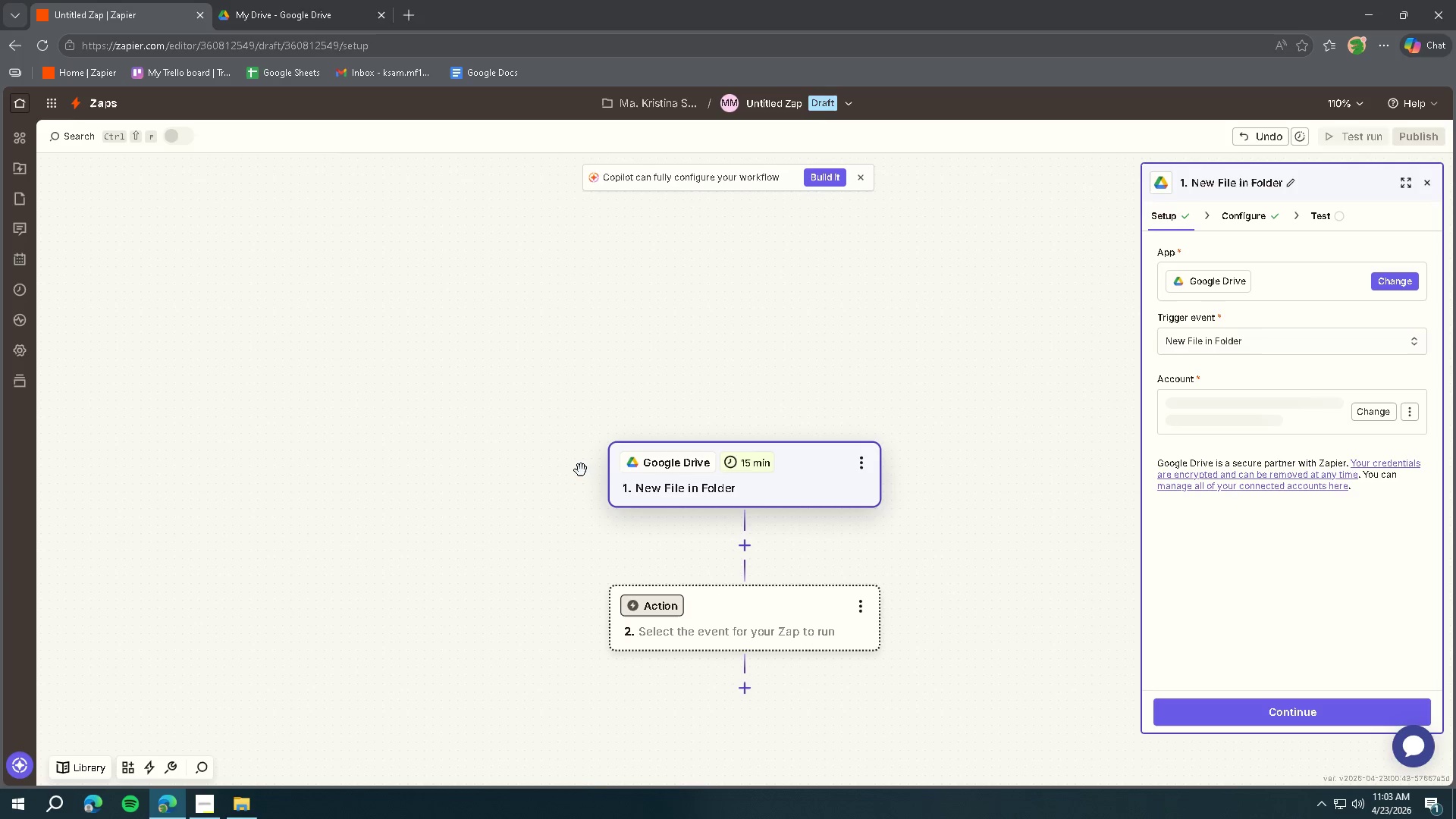 
left_click([297, 17])
 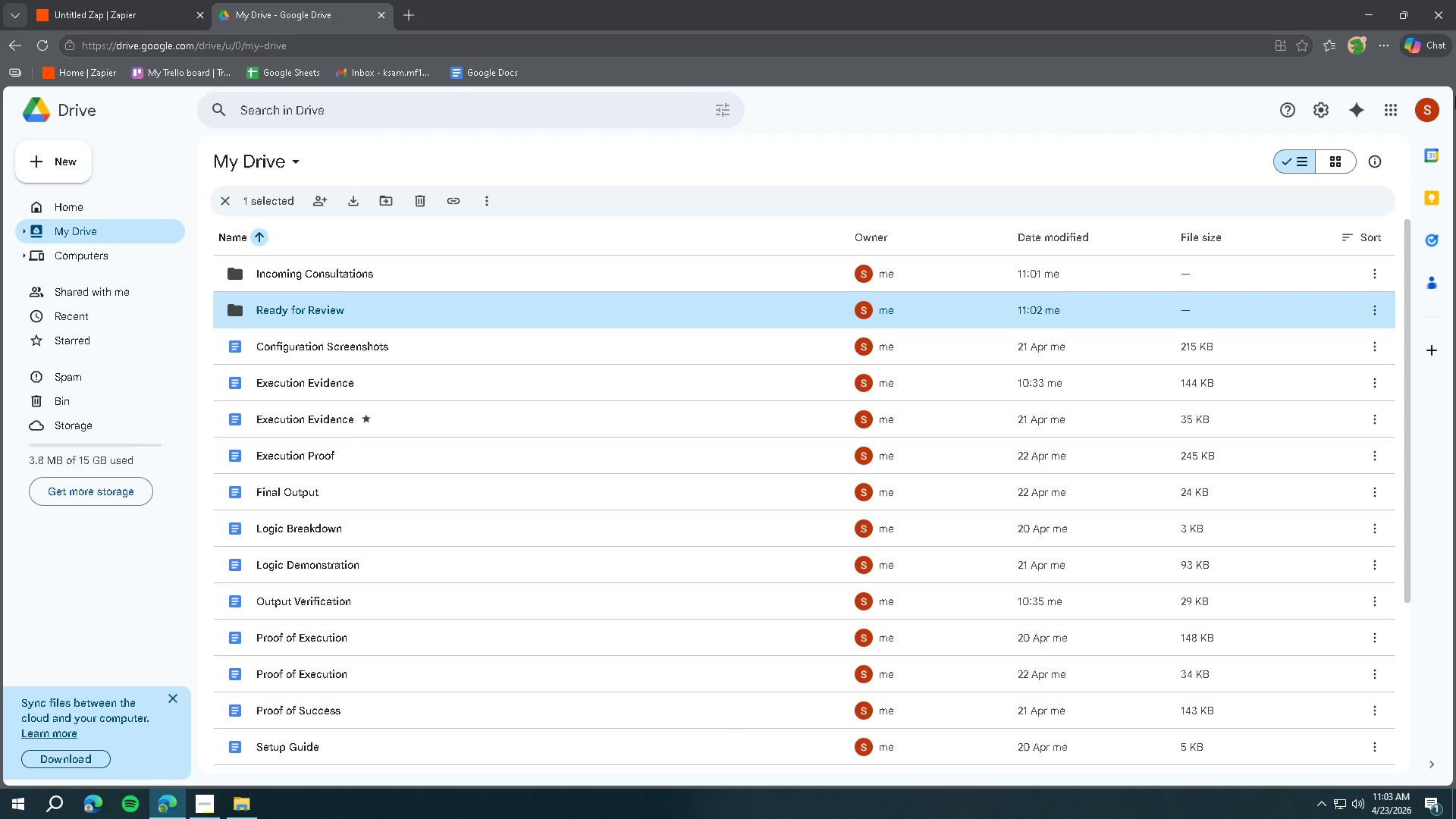 
left_click([1422, 108])
 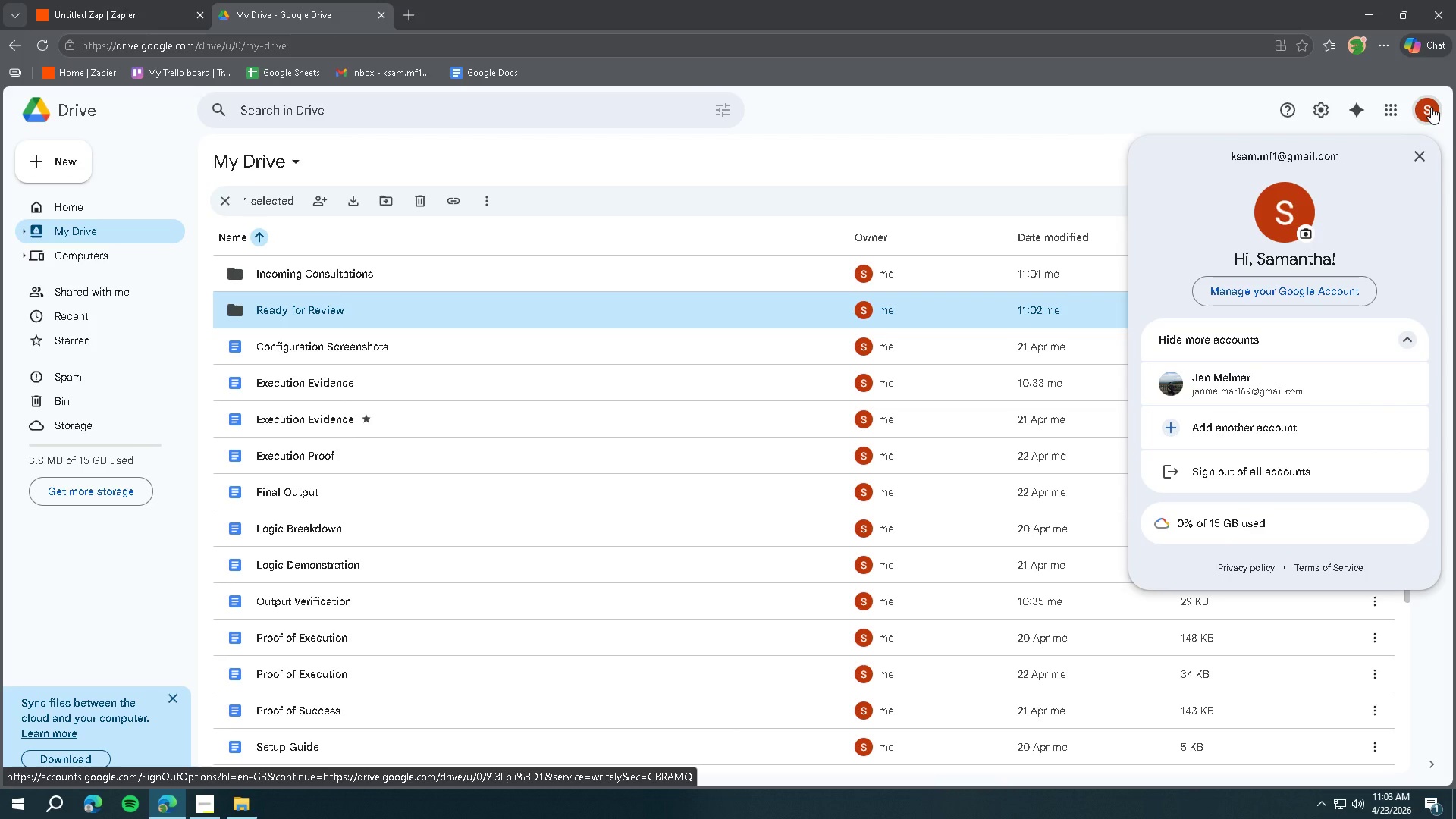 
left_click([1431, 107])
 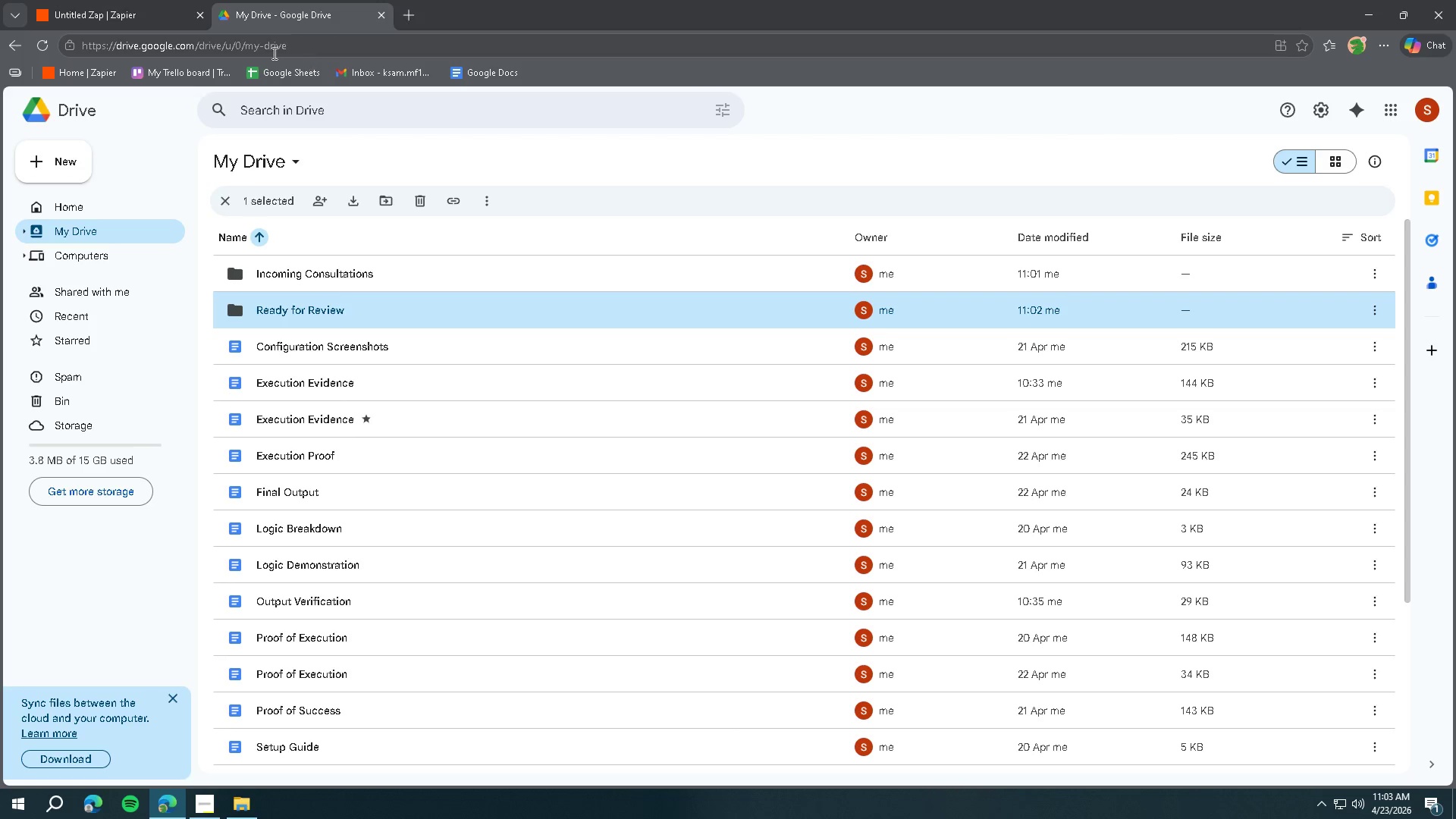 
left_click([129, 18])
 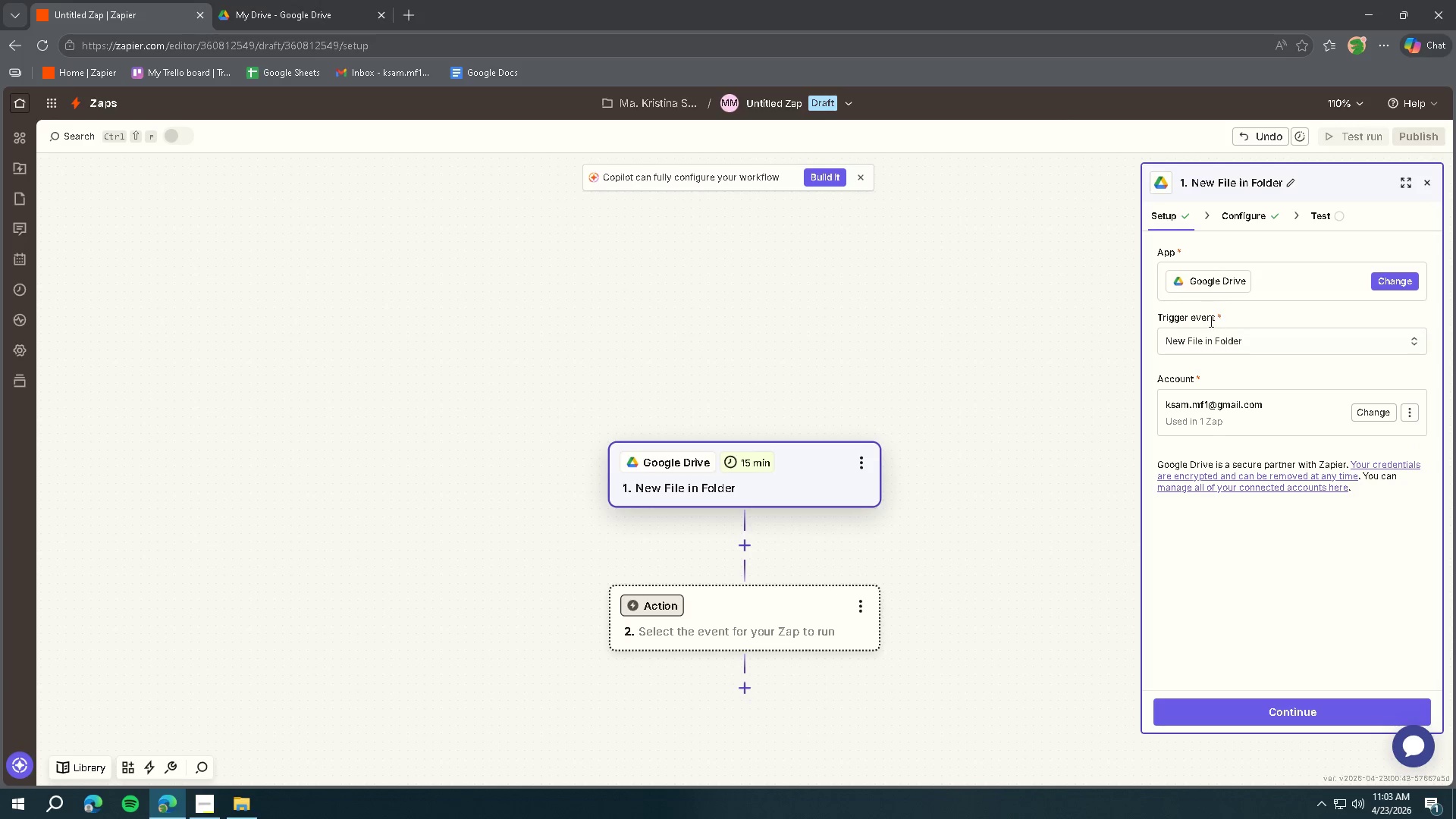 
left_click([1243, 218])
 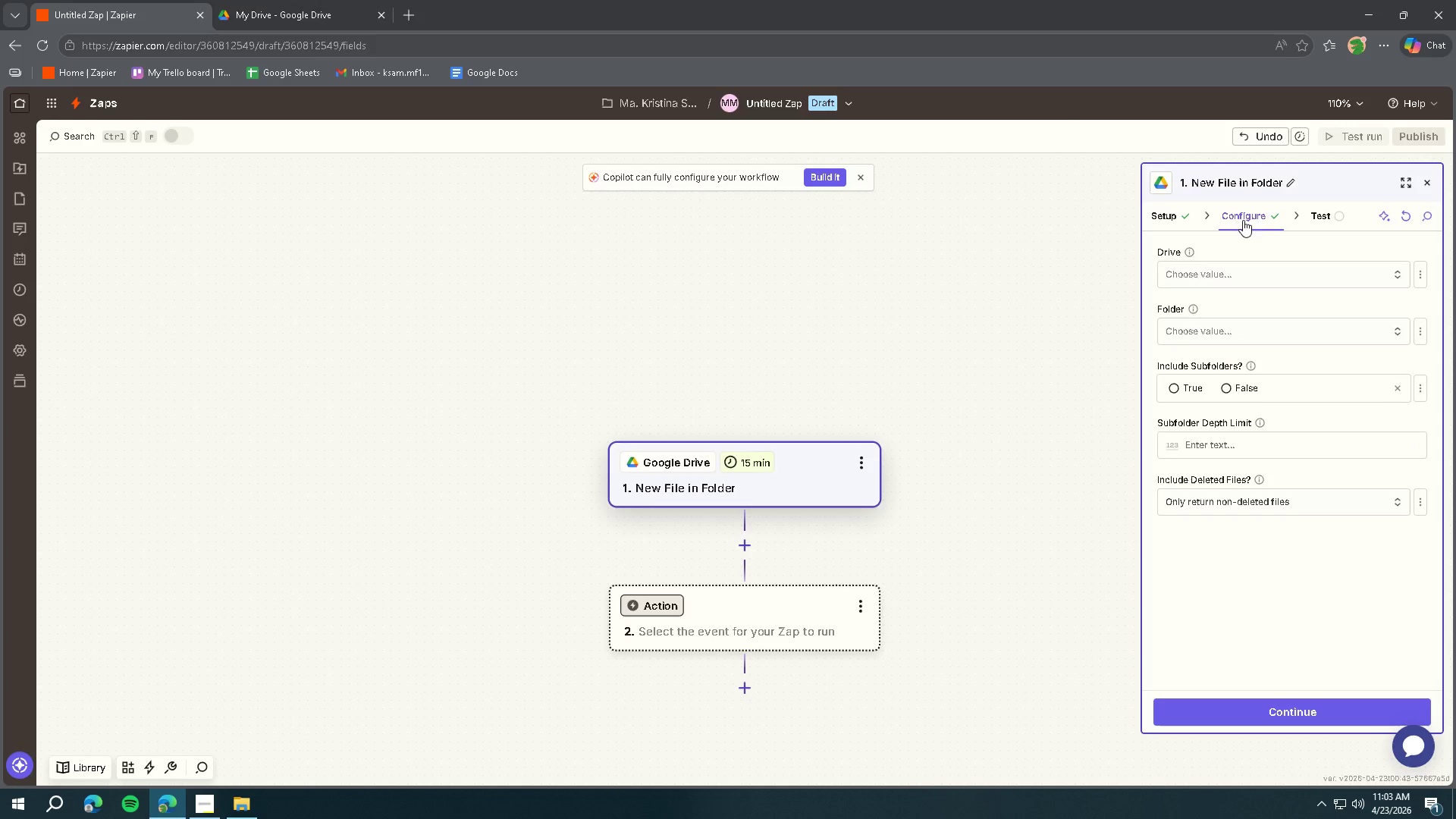 
left_click([1234, 265])
 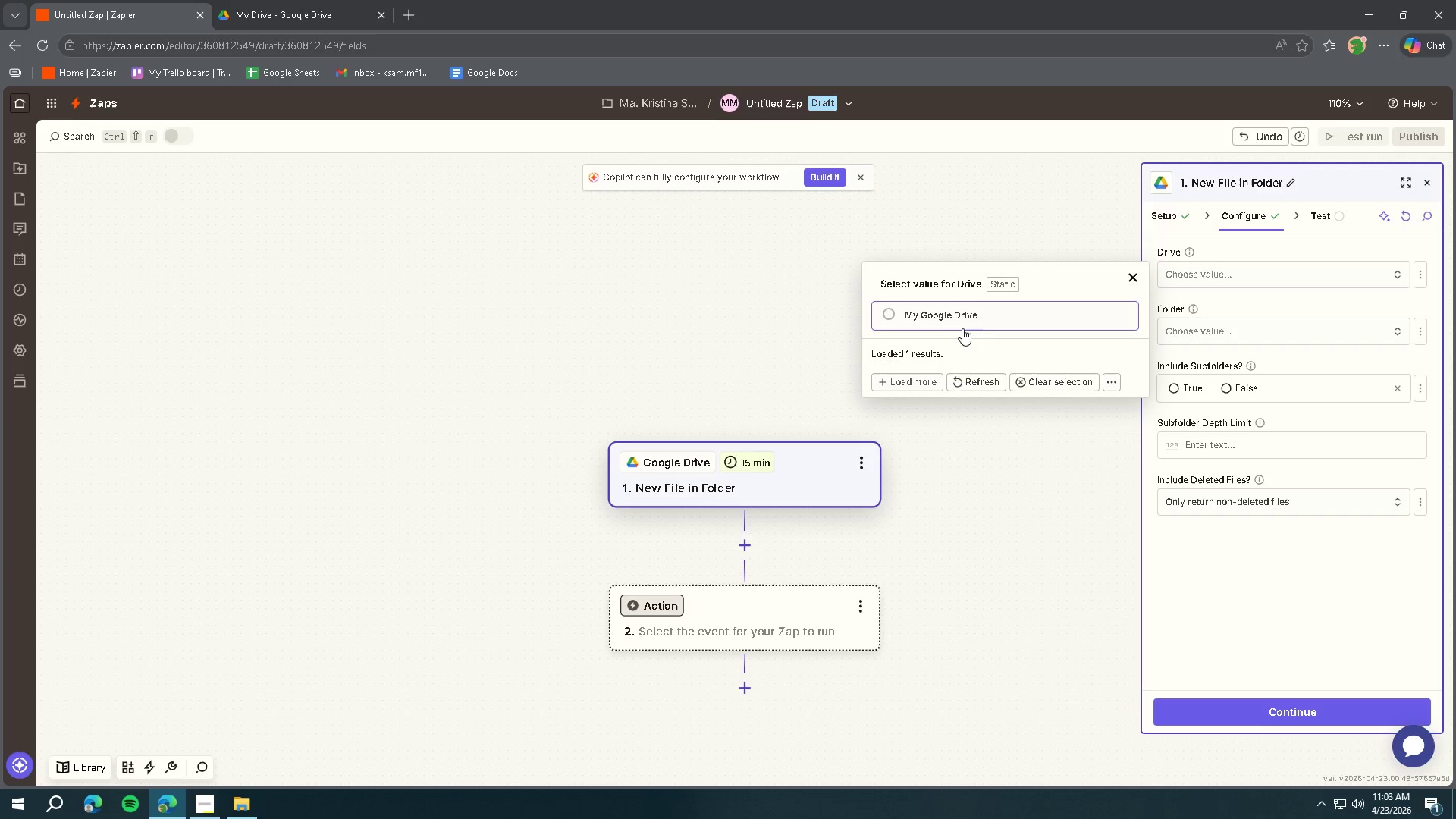 
left_click([962, 328])
 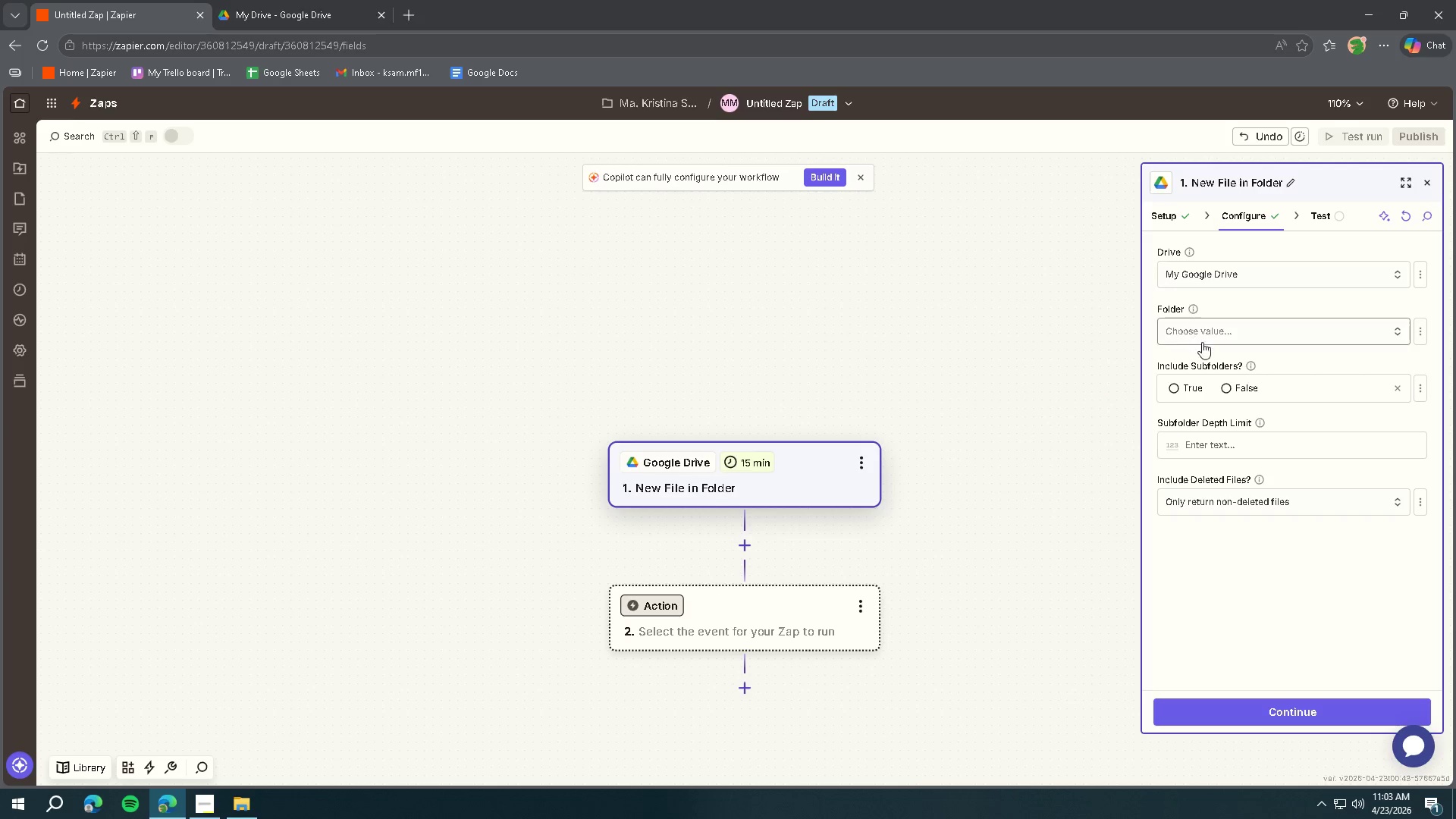 
left_click([1213, 334])
 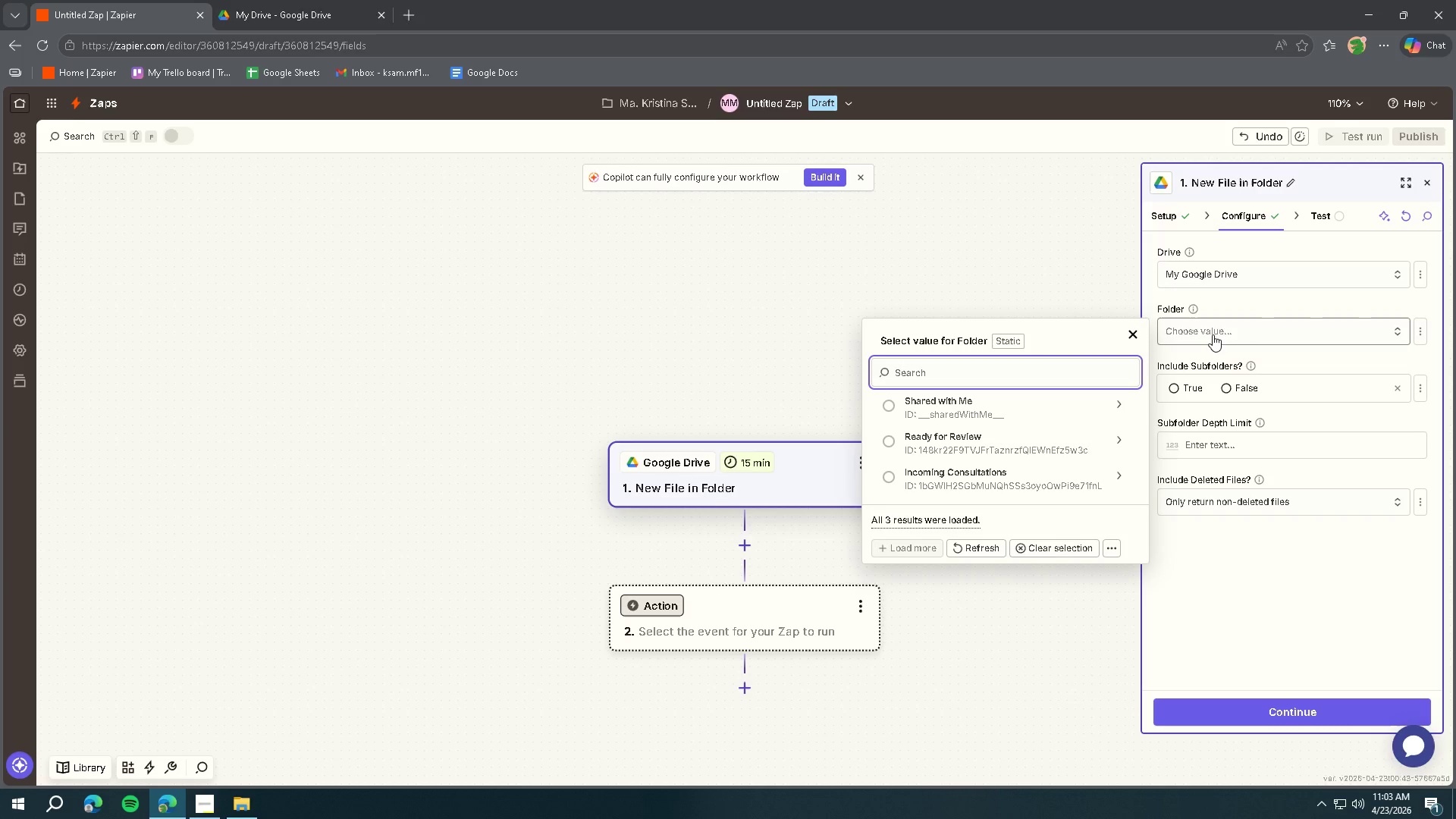 
scroll: coordinate [1038, 450], scroll_direction: down, amount: 3.0
 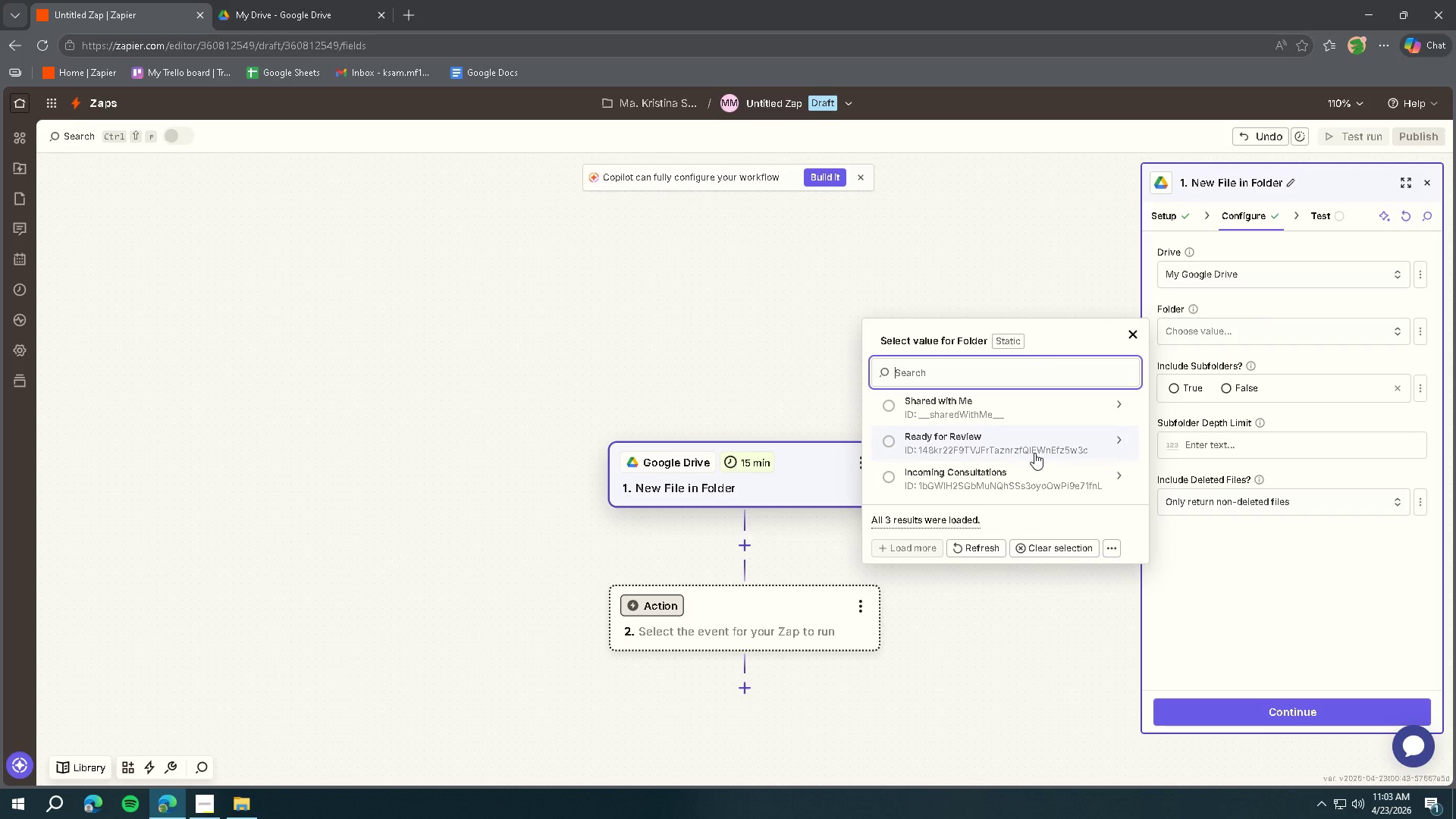 
wait(5.96)
 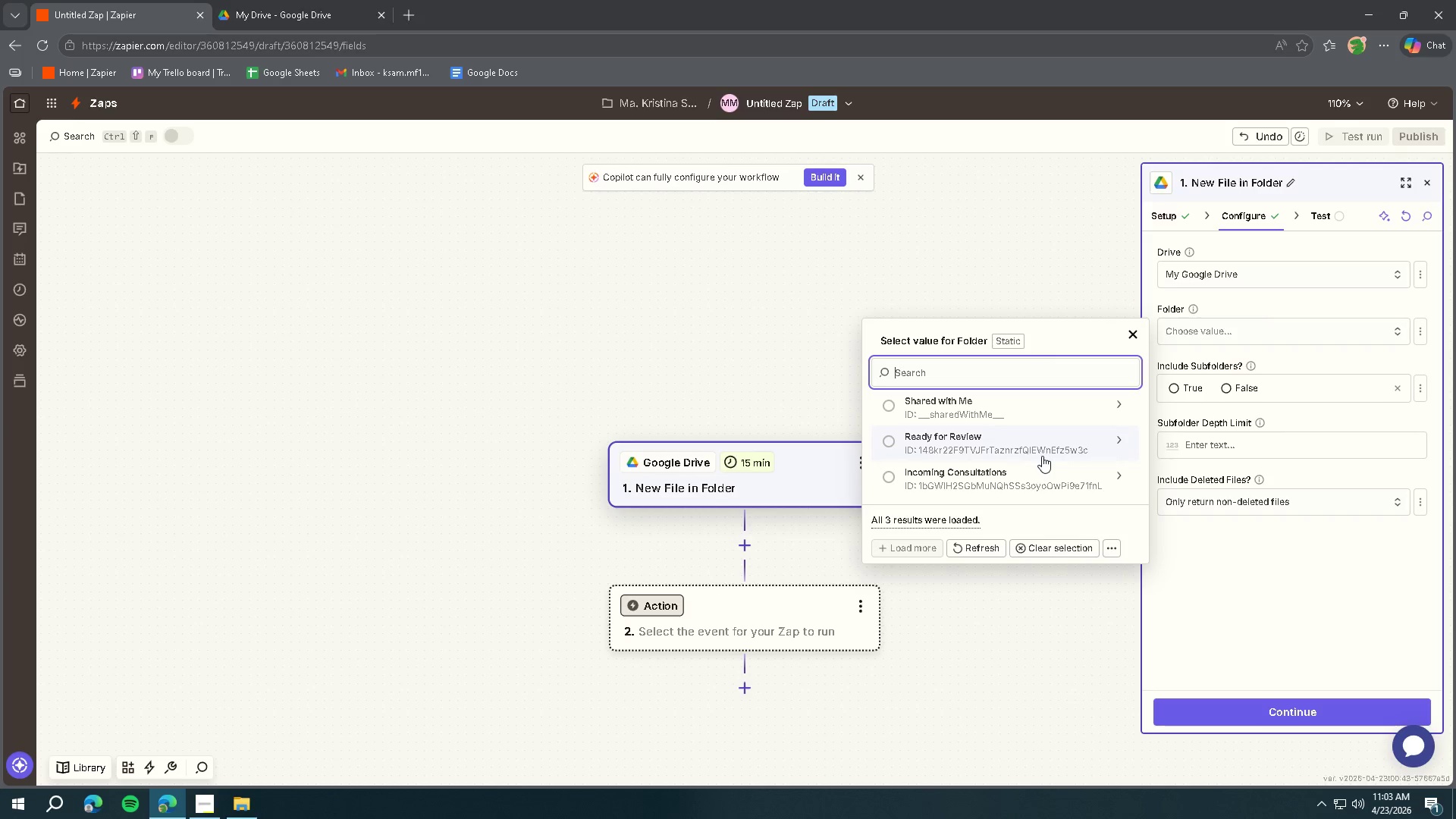 
left_click([1178, 216])
 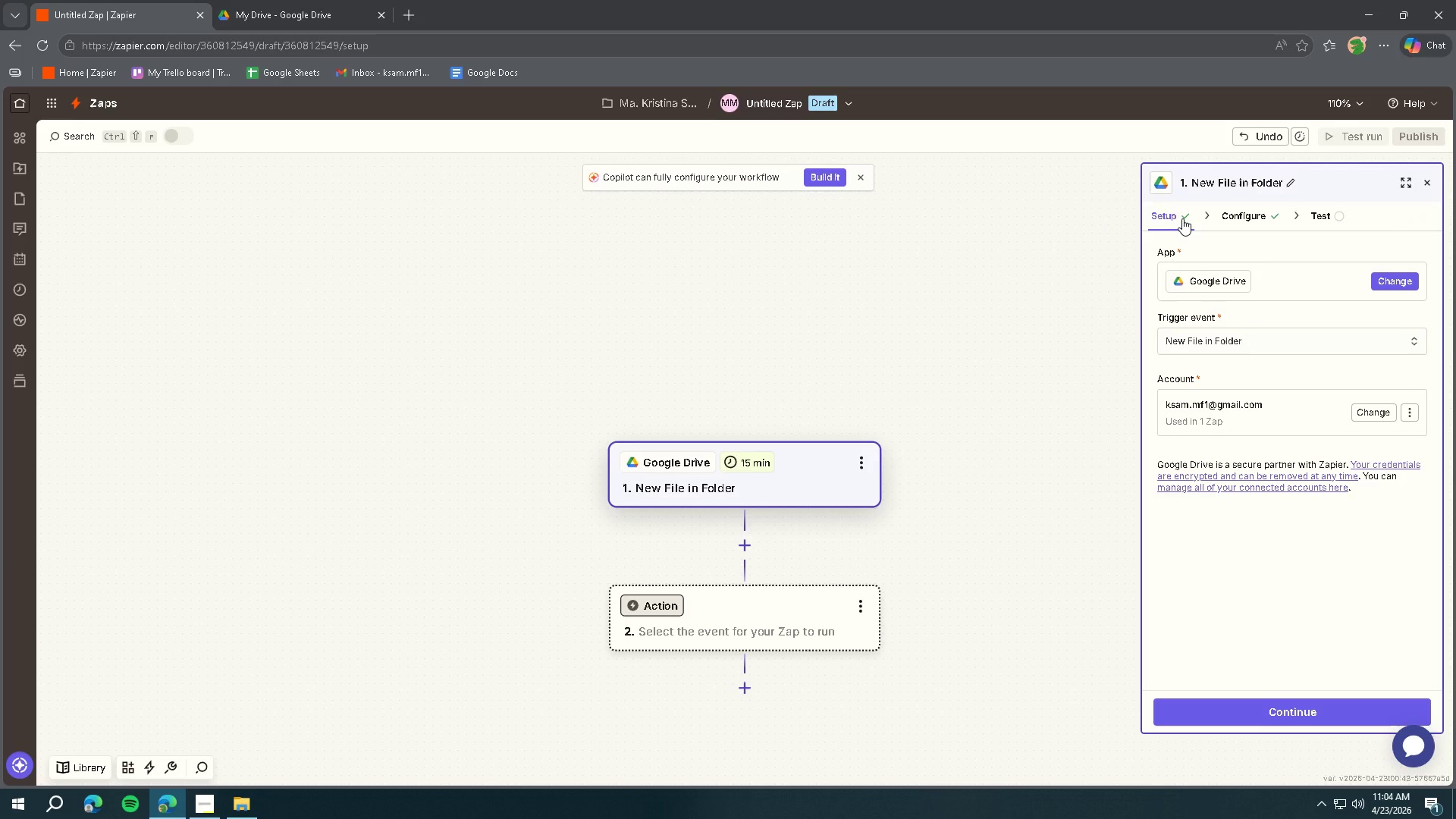 
left_click([1228, 209])
 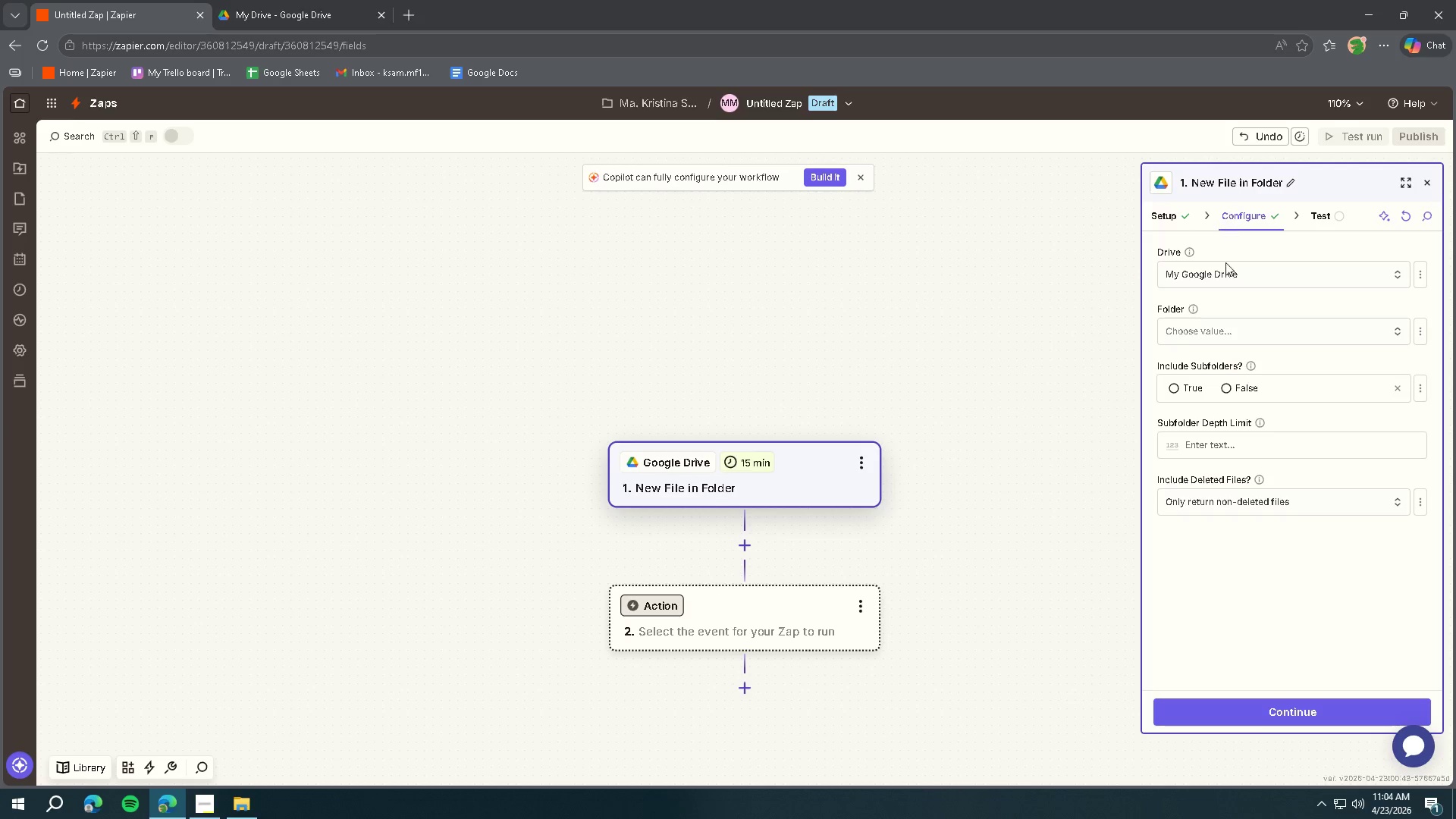 
left_click([1217, 327])
 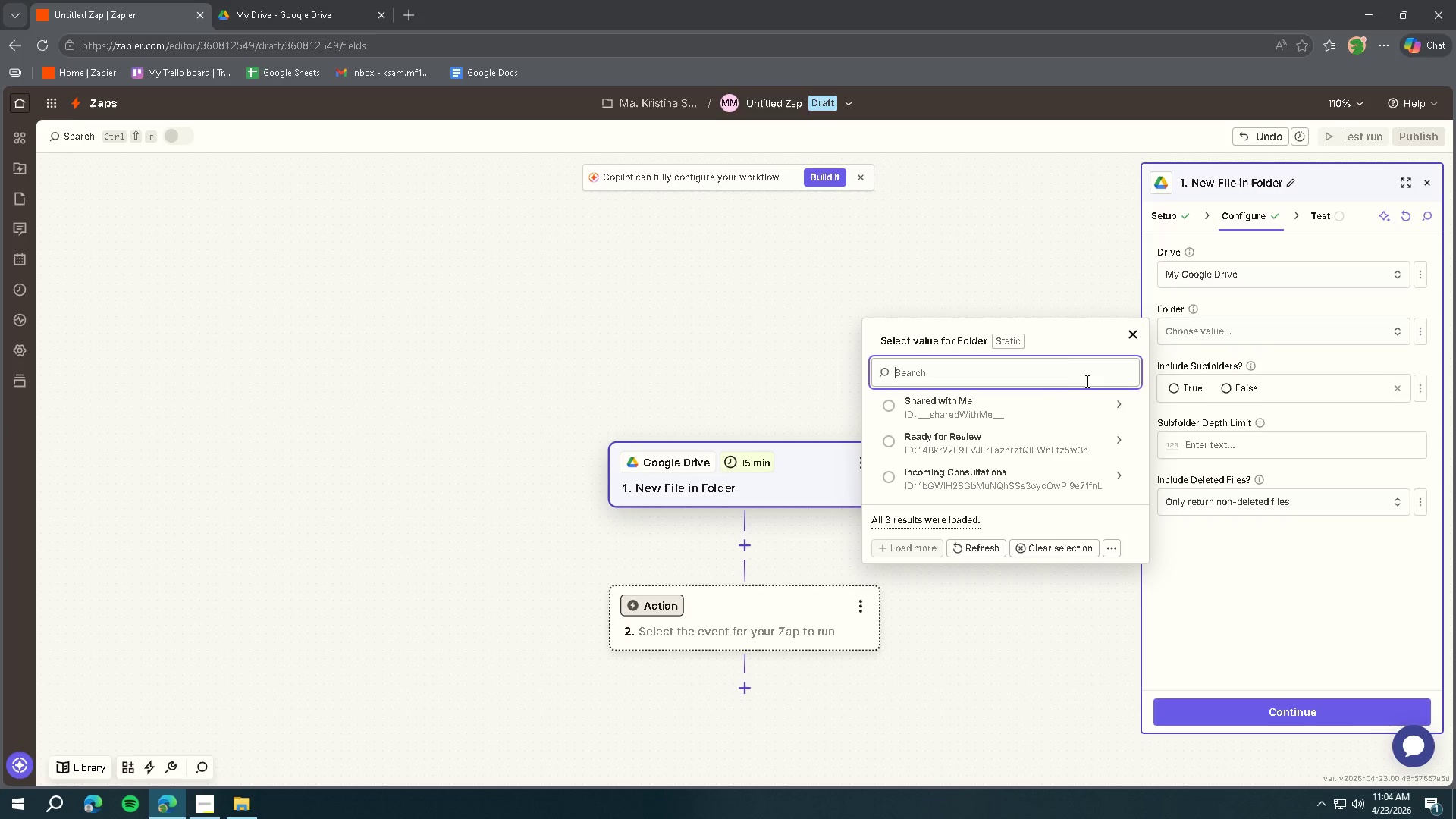 
left_click([983, 478])
 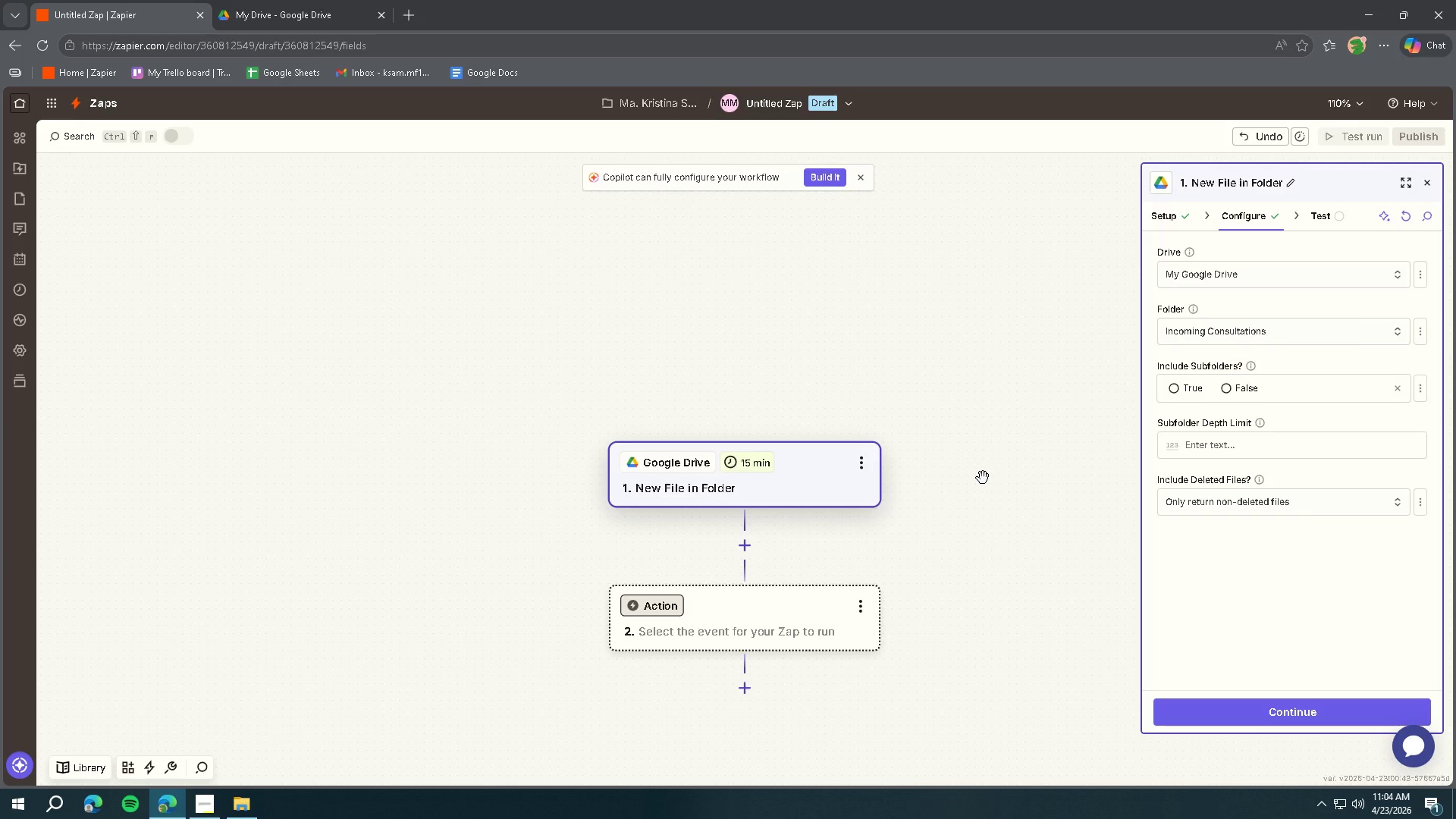 
wait(19.45)
 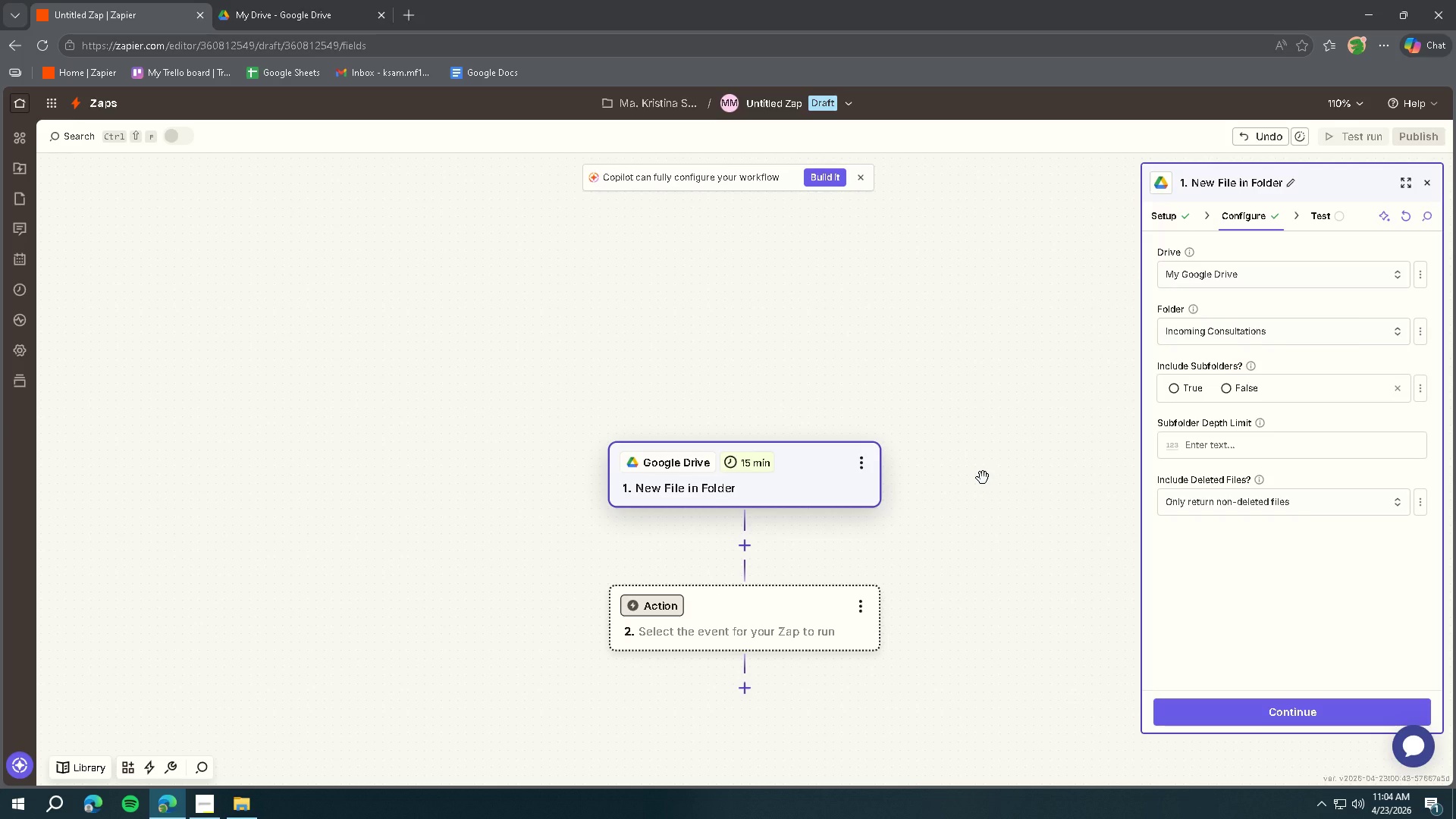 
left_click([320, 17])
 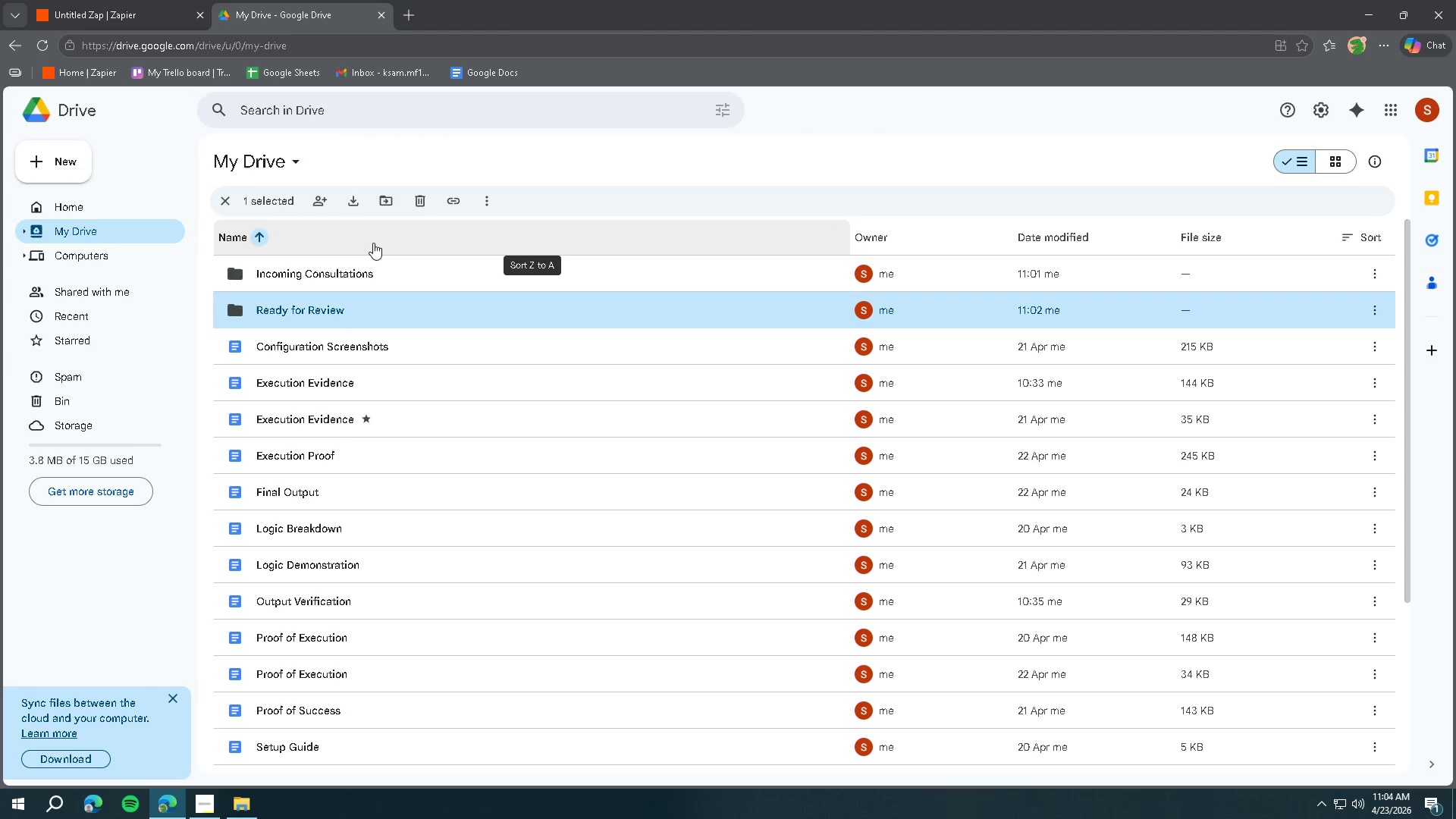 
scroll: coordinate [403, 408], scroll_direction: down, amount: 6.0
 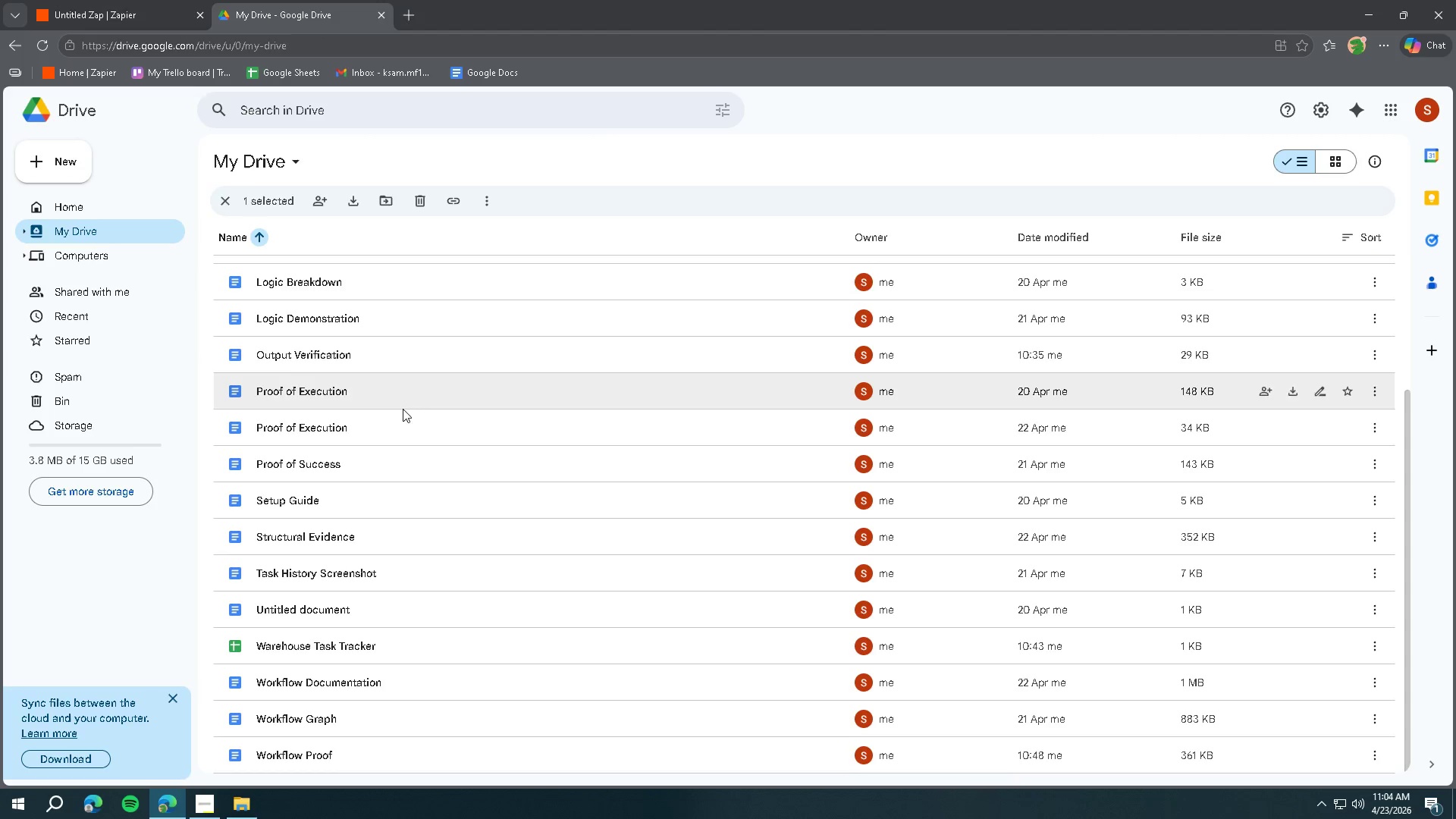 
scroll: coordinate [412, 402], scroll_direction: up, amount: 9.0
 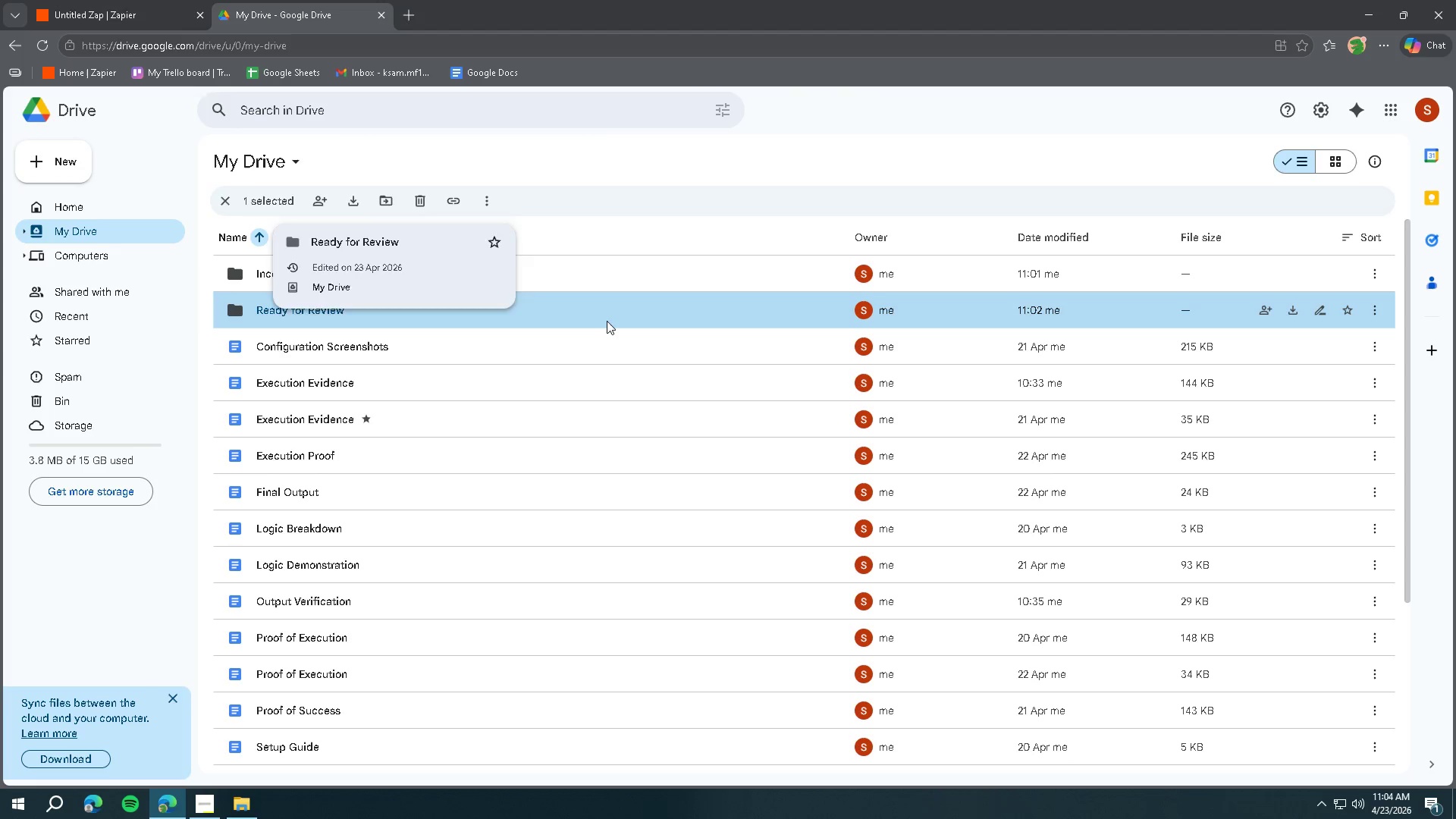 
left_click([312, 276])
 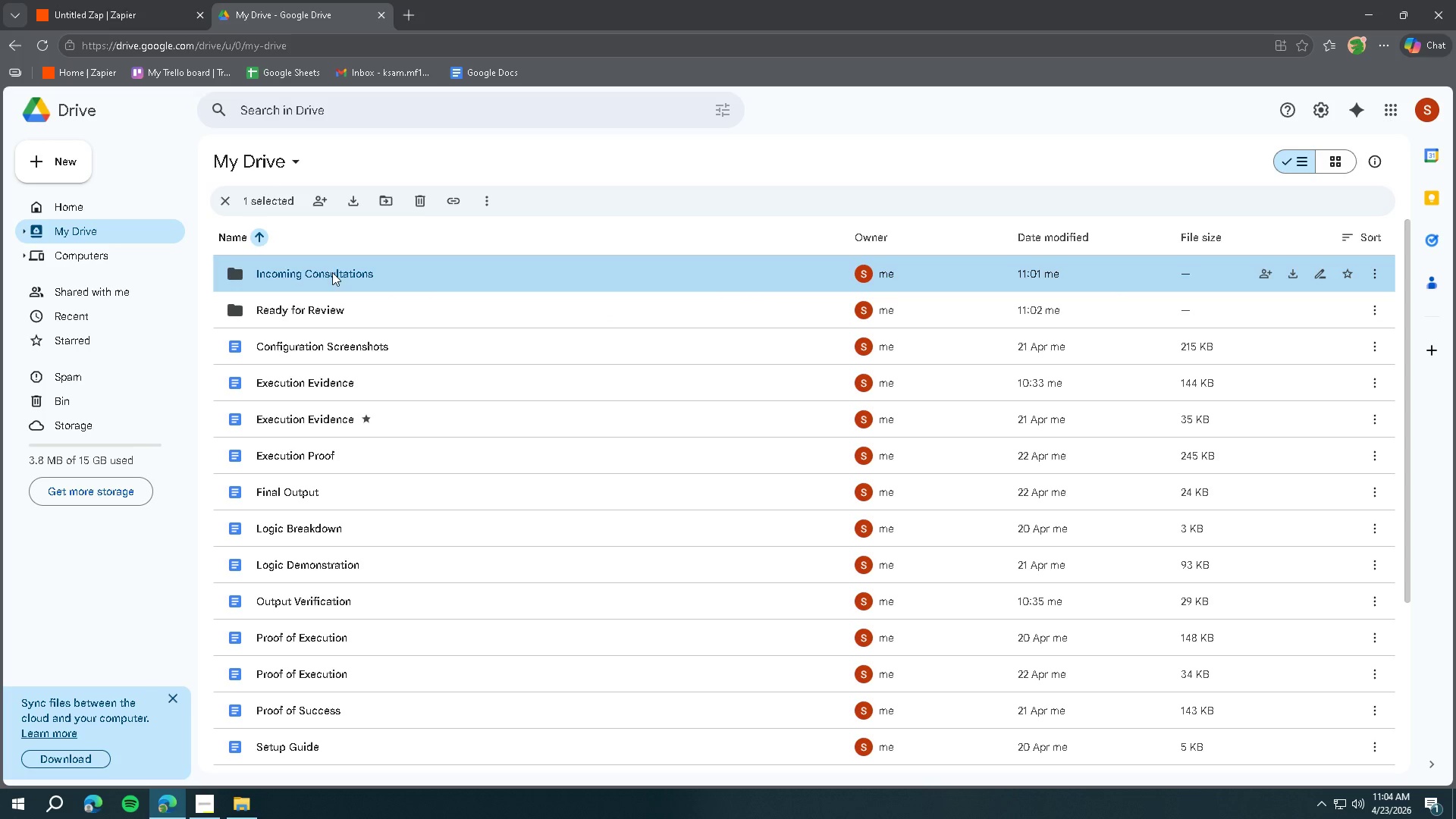 
double_click([468, 267])
 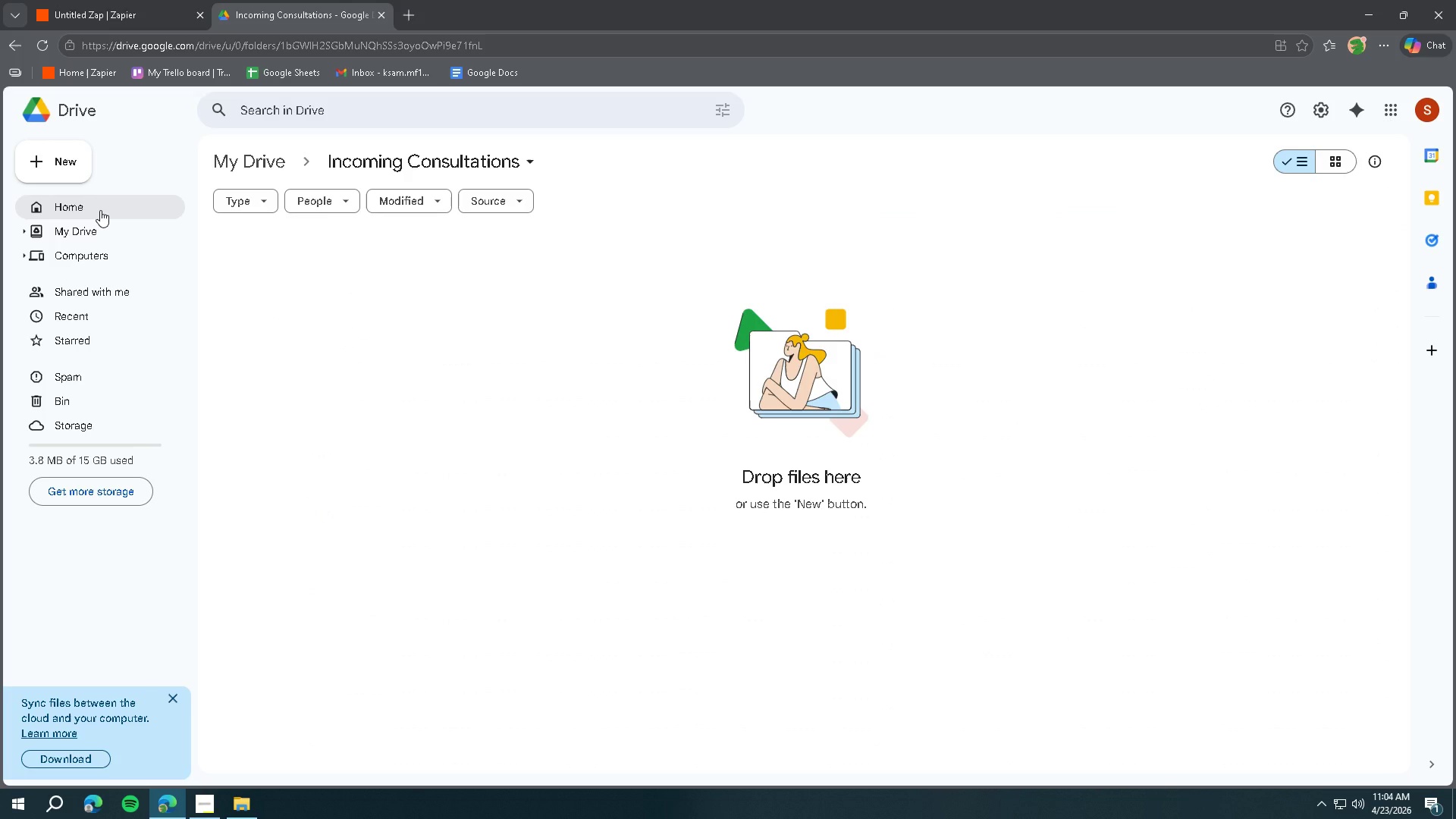 
left_click([100, 210])
 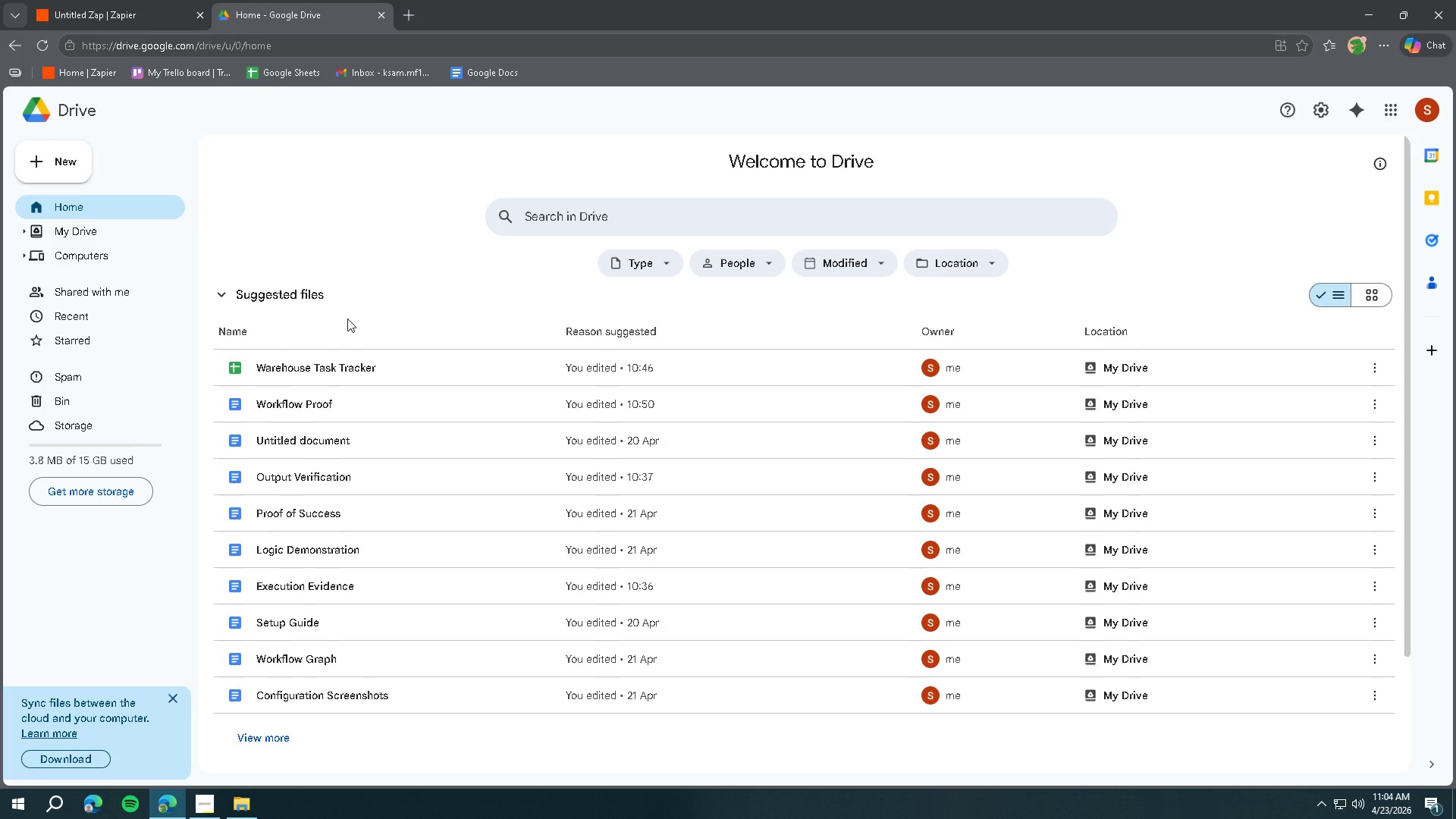 
left_click([86, 234])
 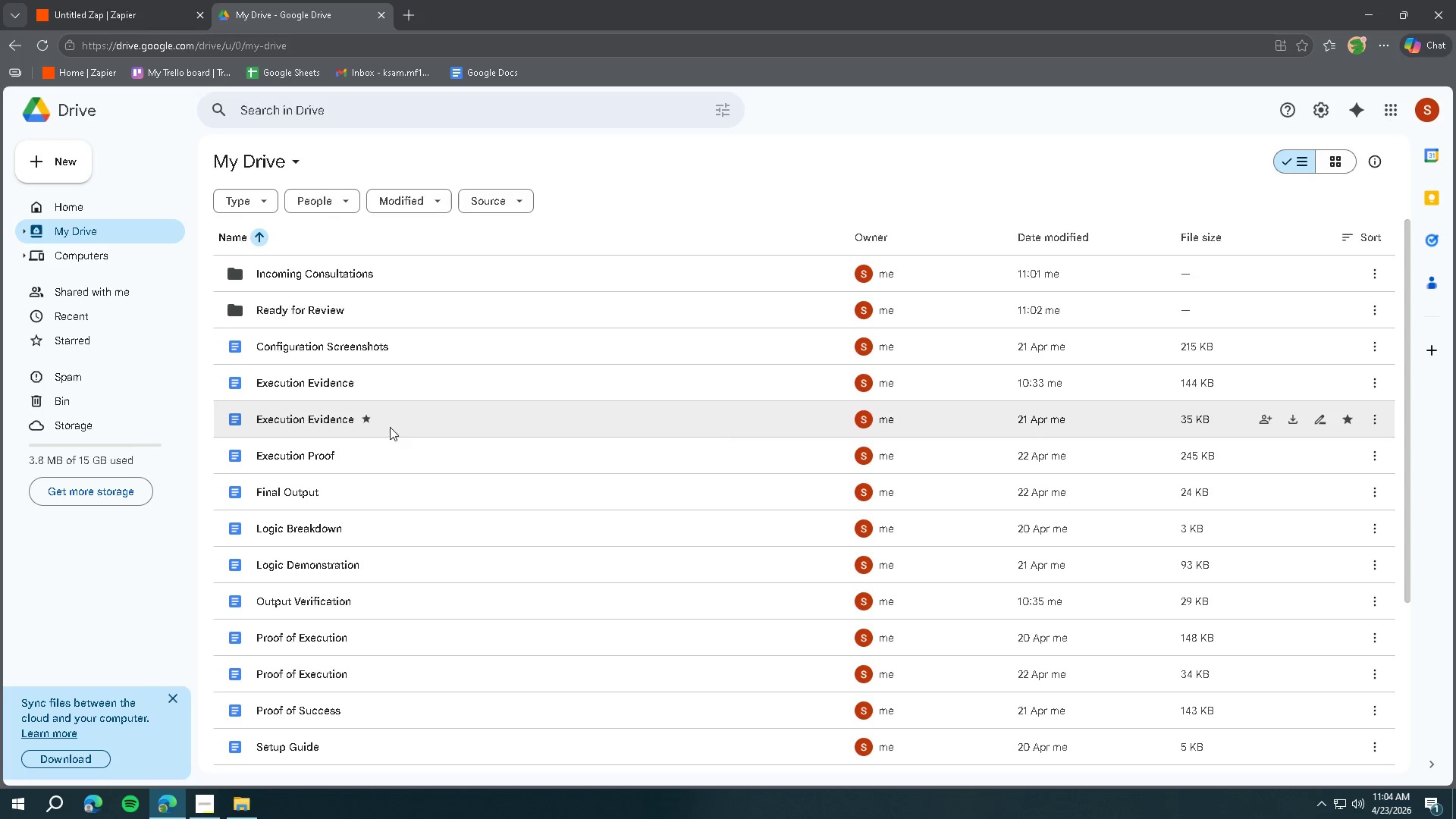 
wait(5.86)
 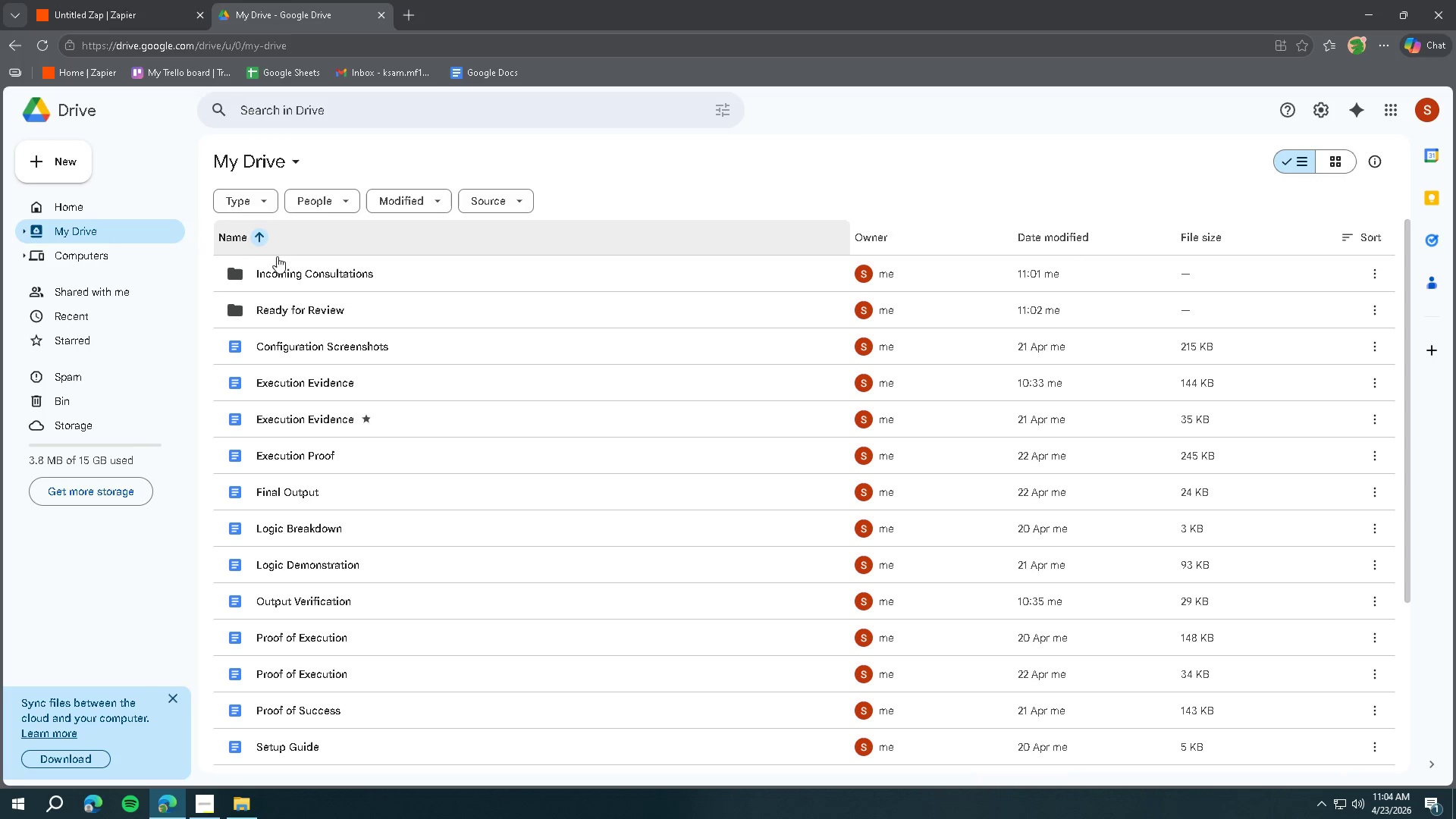 
mouse_move([302, 746])
 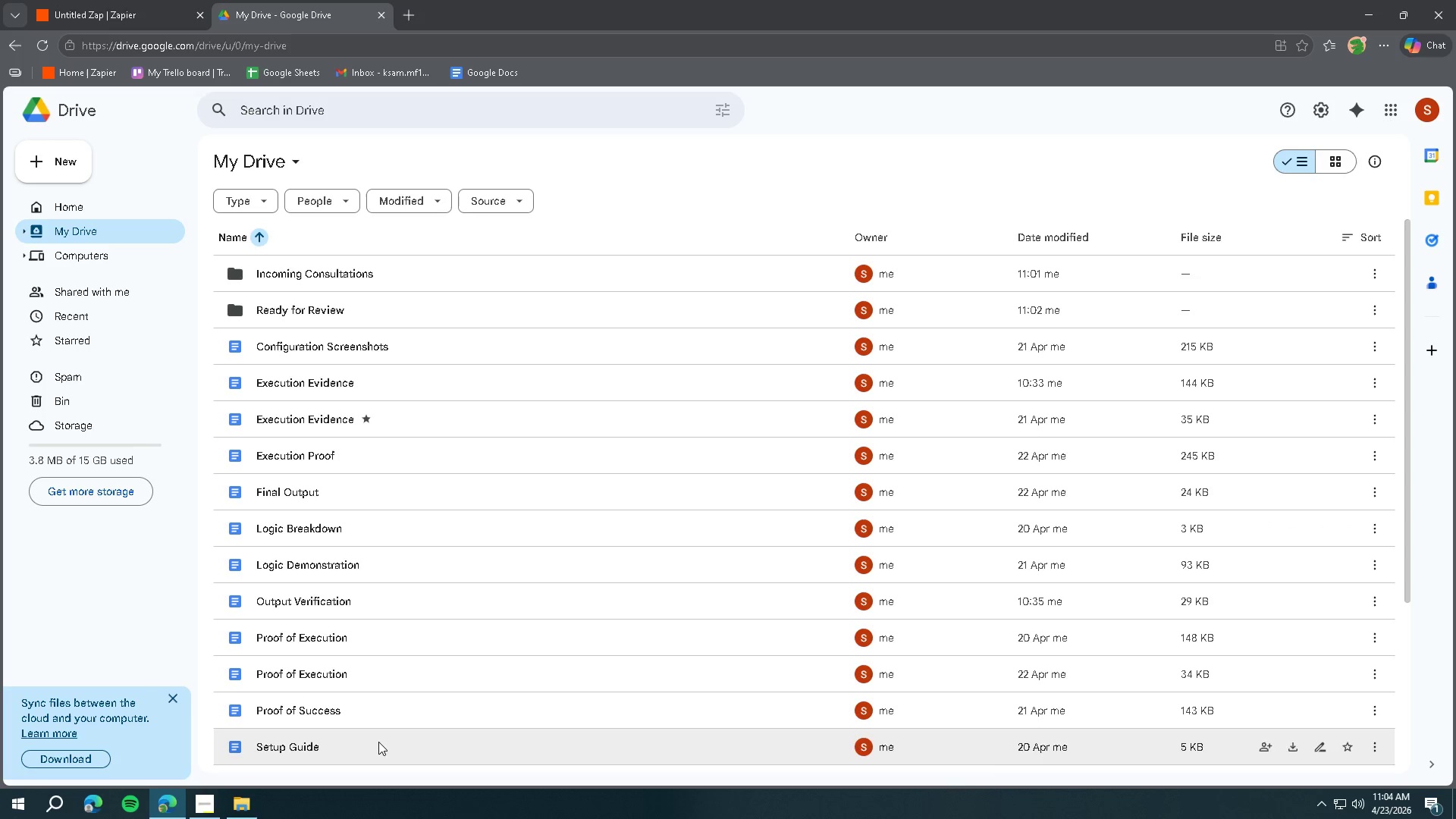 
left_click([378, 742])
 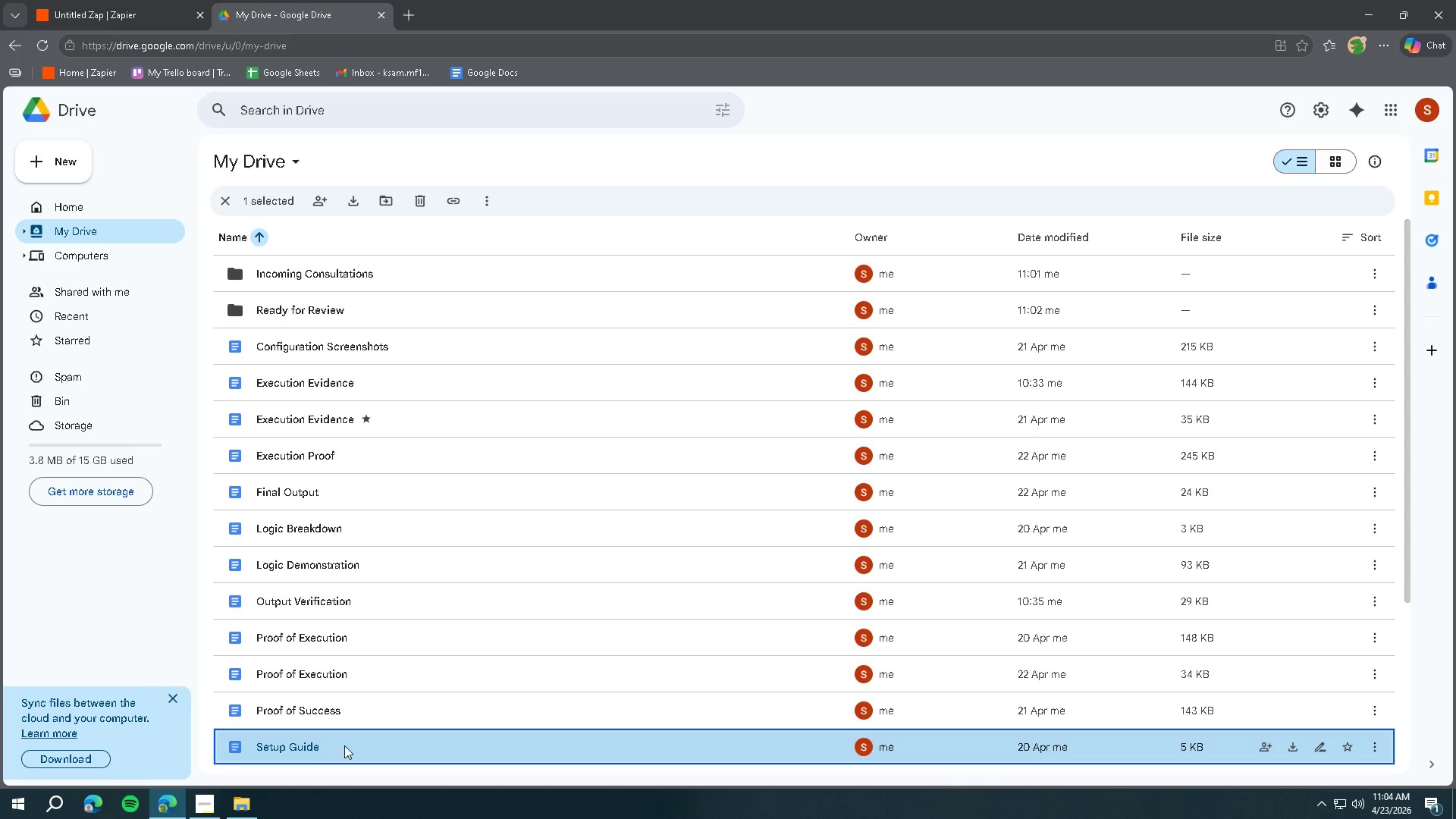 
left_click_drag(start_coordinate=[320, 743], to_coordinate=[316, 275])
 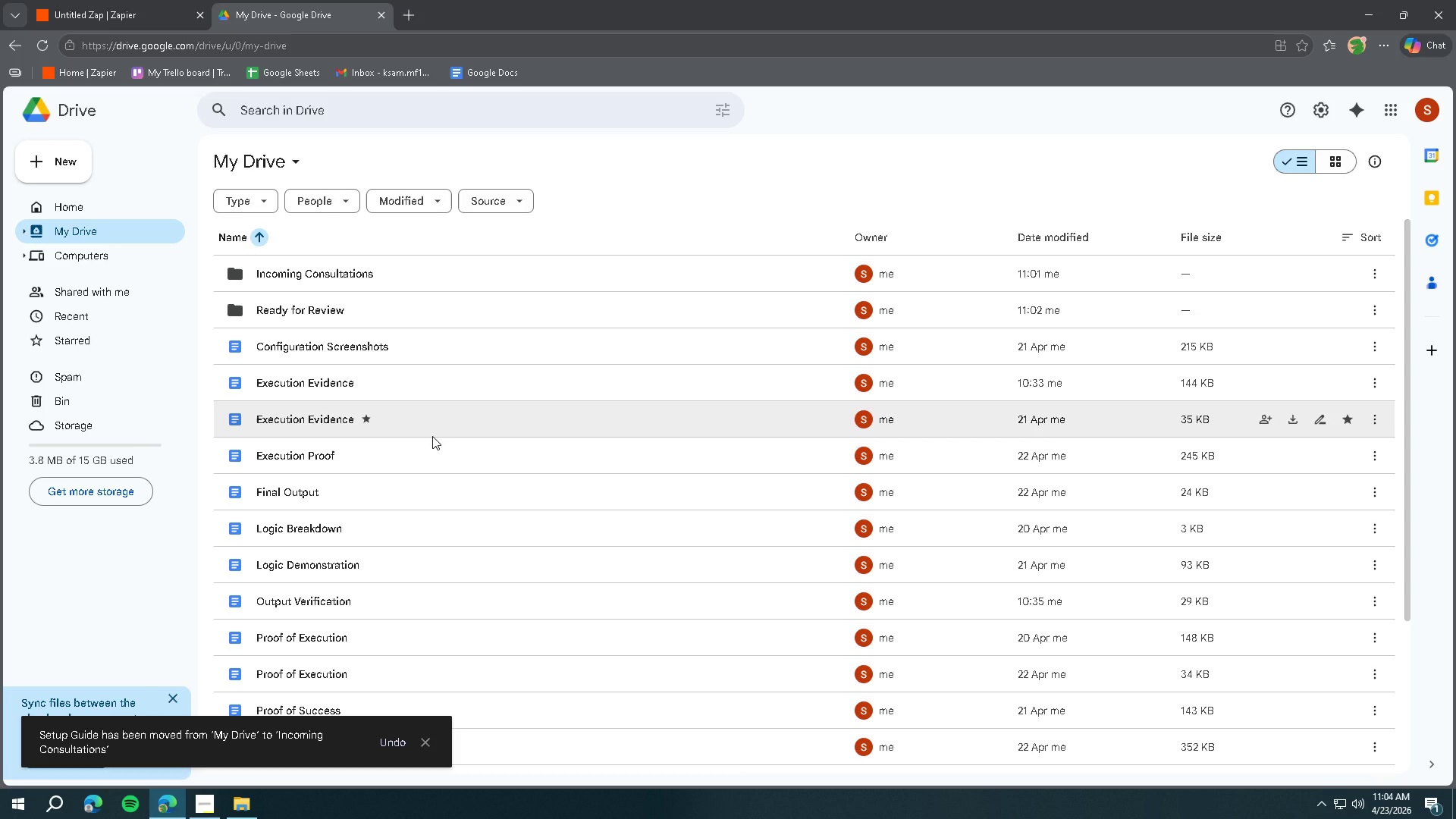 
wait(9.8)
 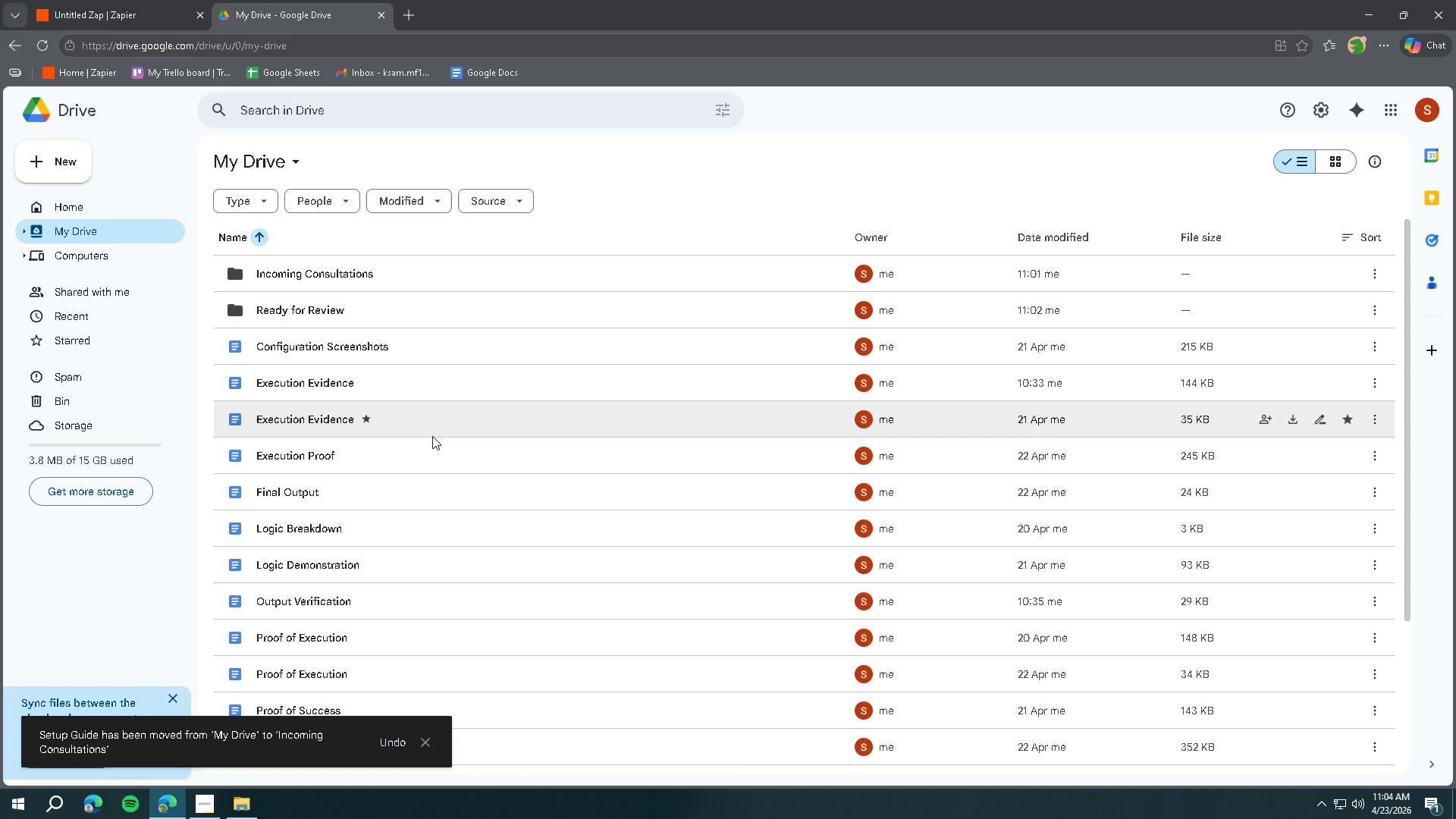 
left_click([115, 2])
 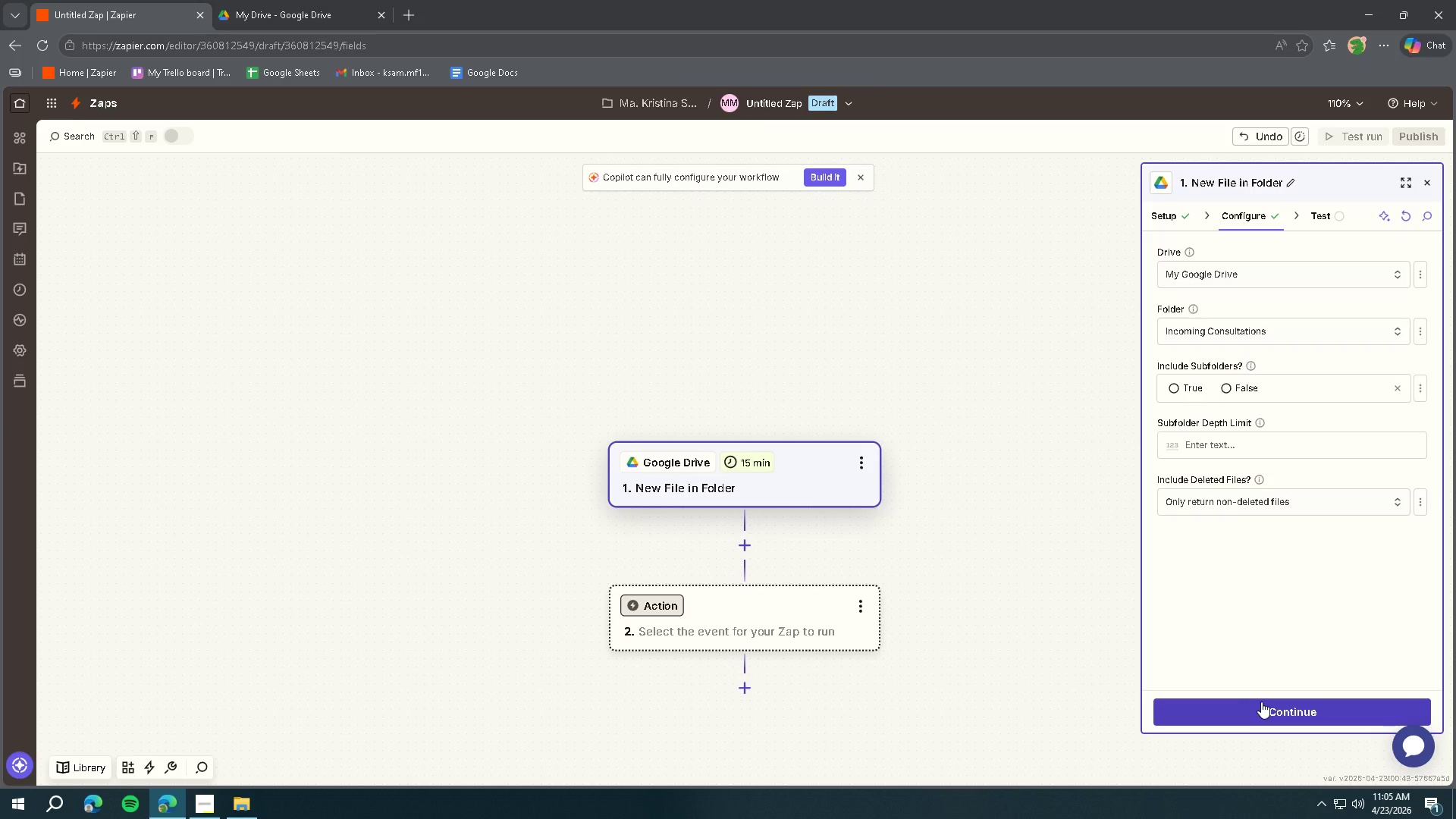 
left_click([1263, 708])
 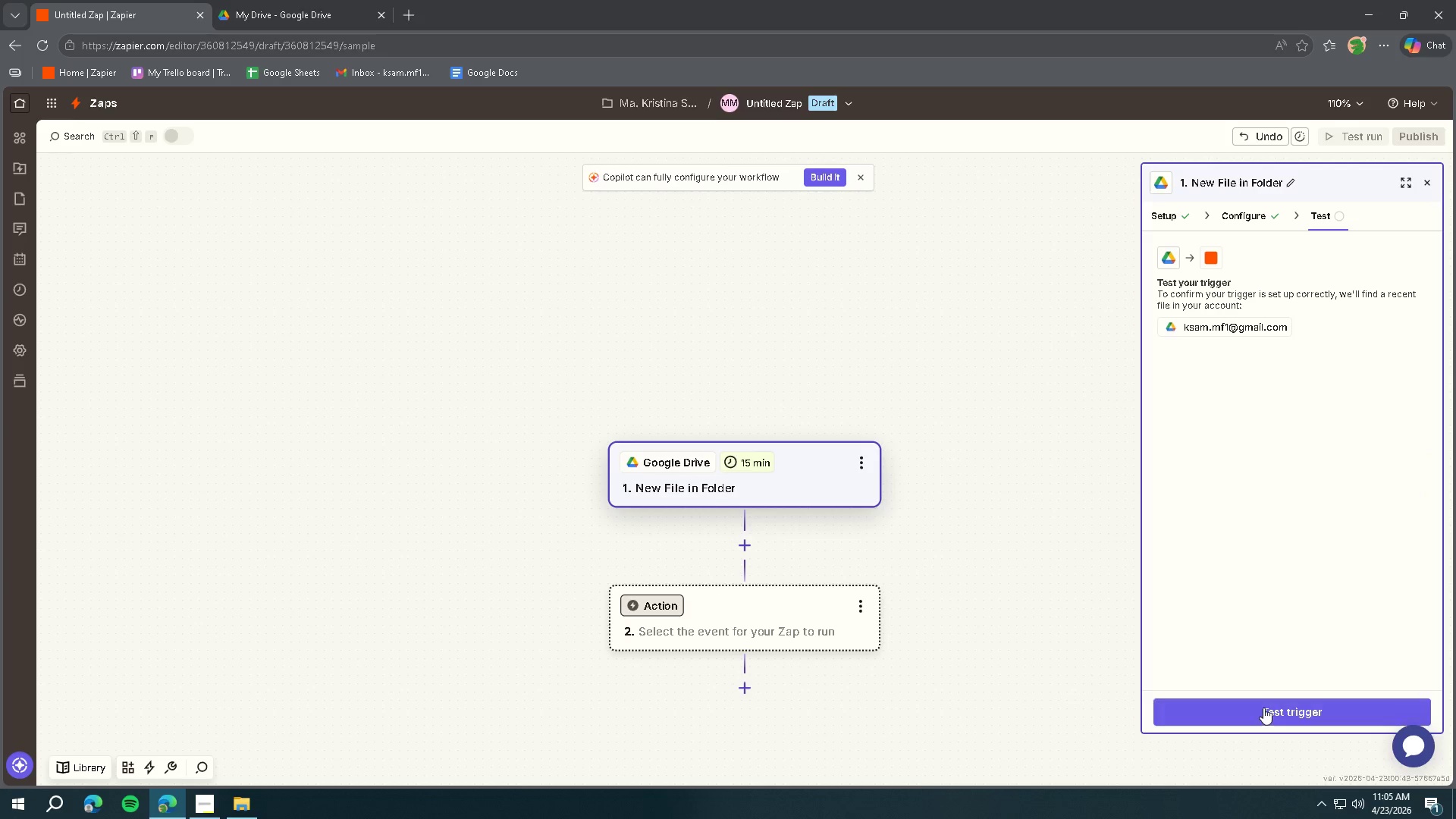 
left_click([1263, 708])
 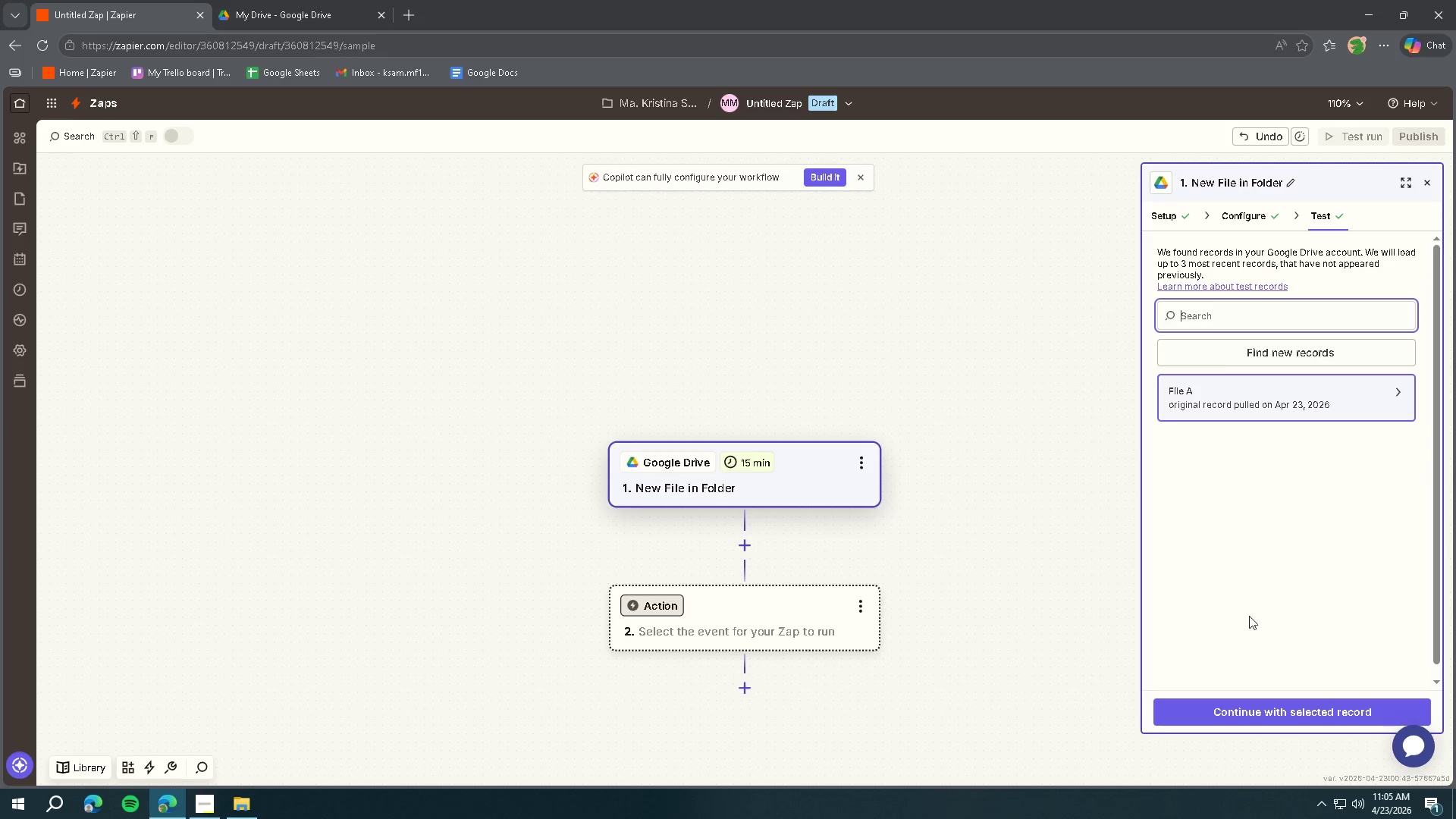 
left_click([1244, 708])
 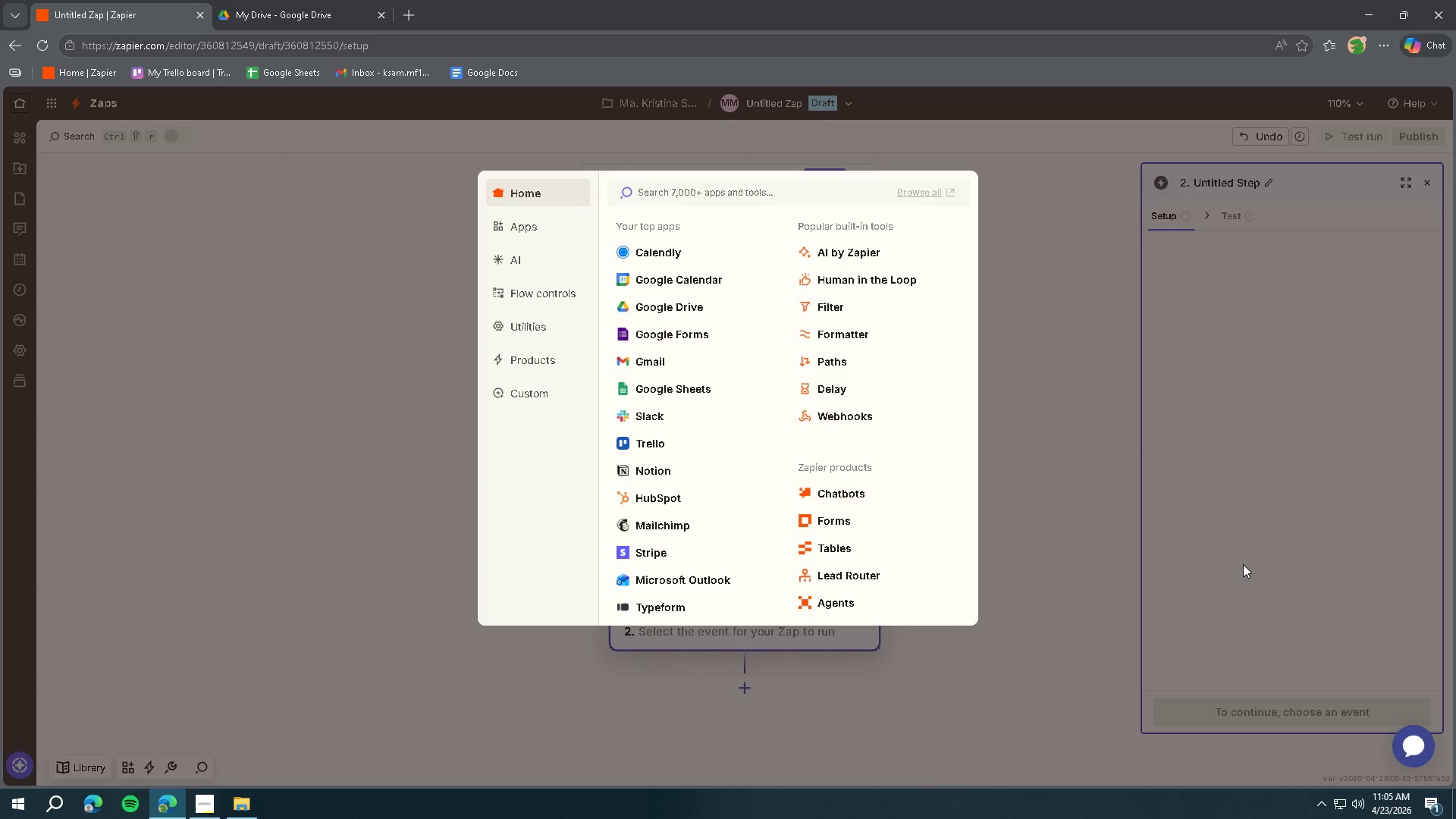 
wait(5.45)
 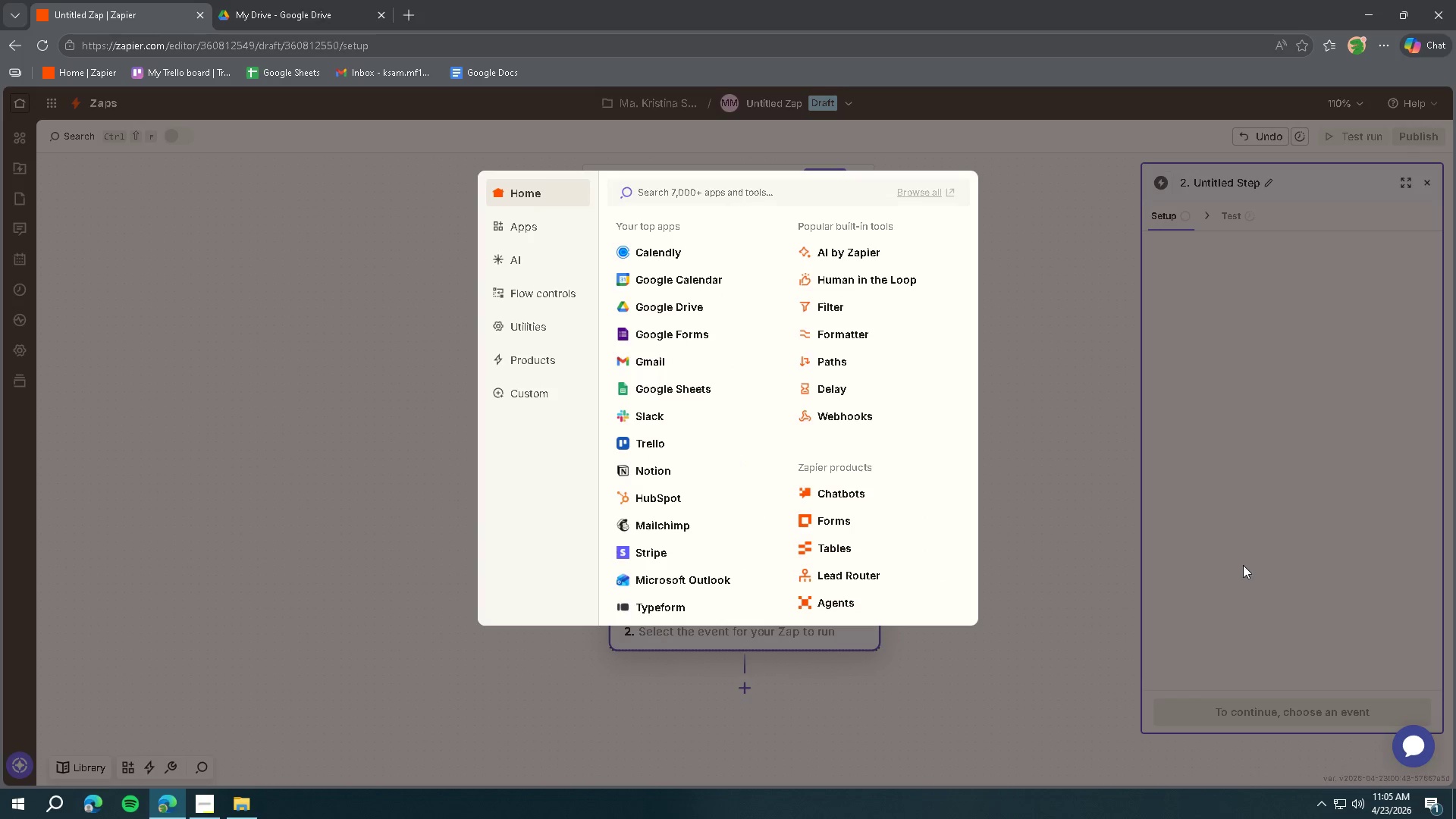 
left_click([676, 305])
 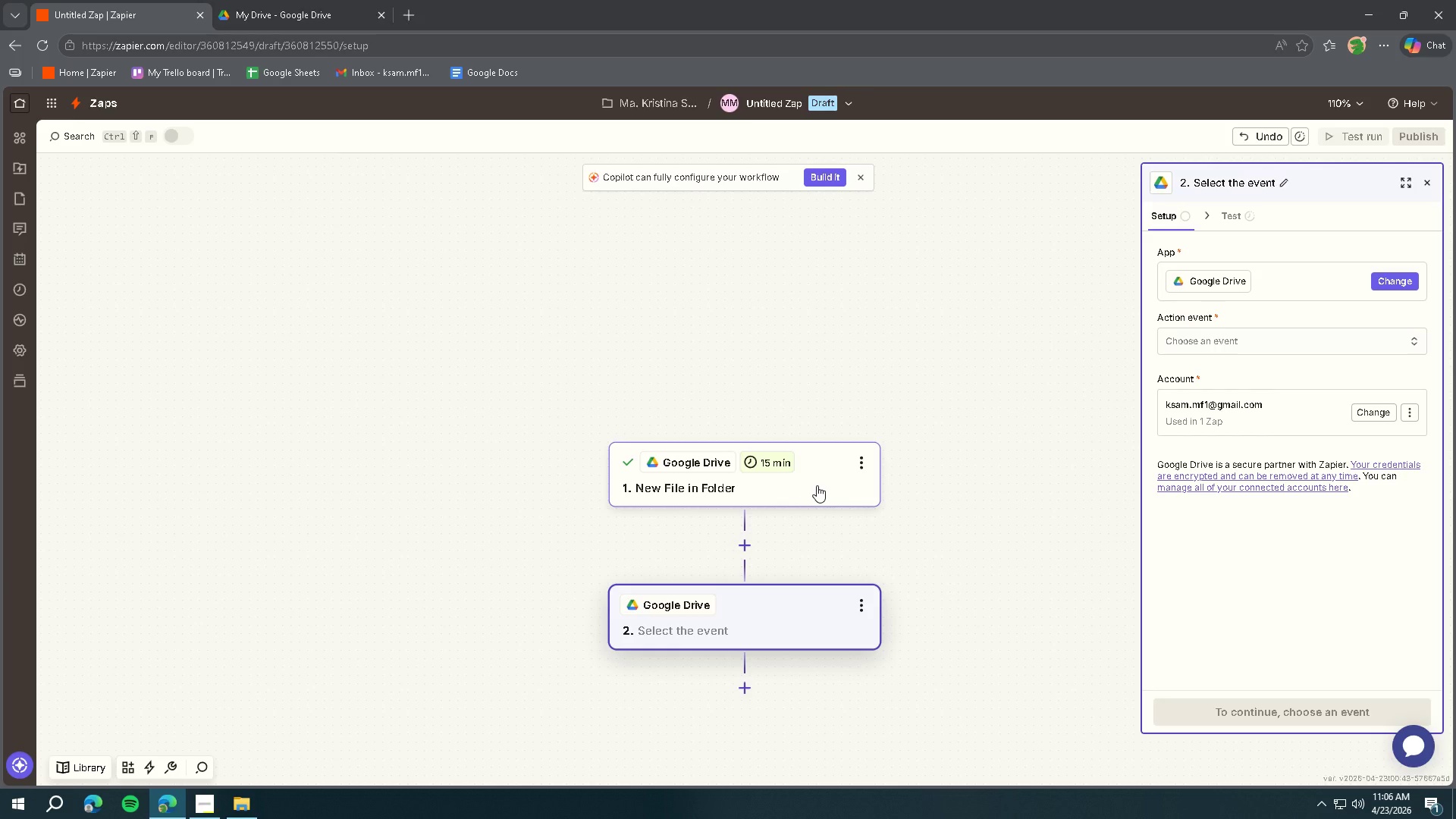 
wait(89.47)
 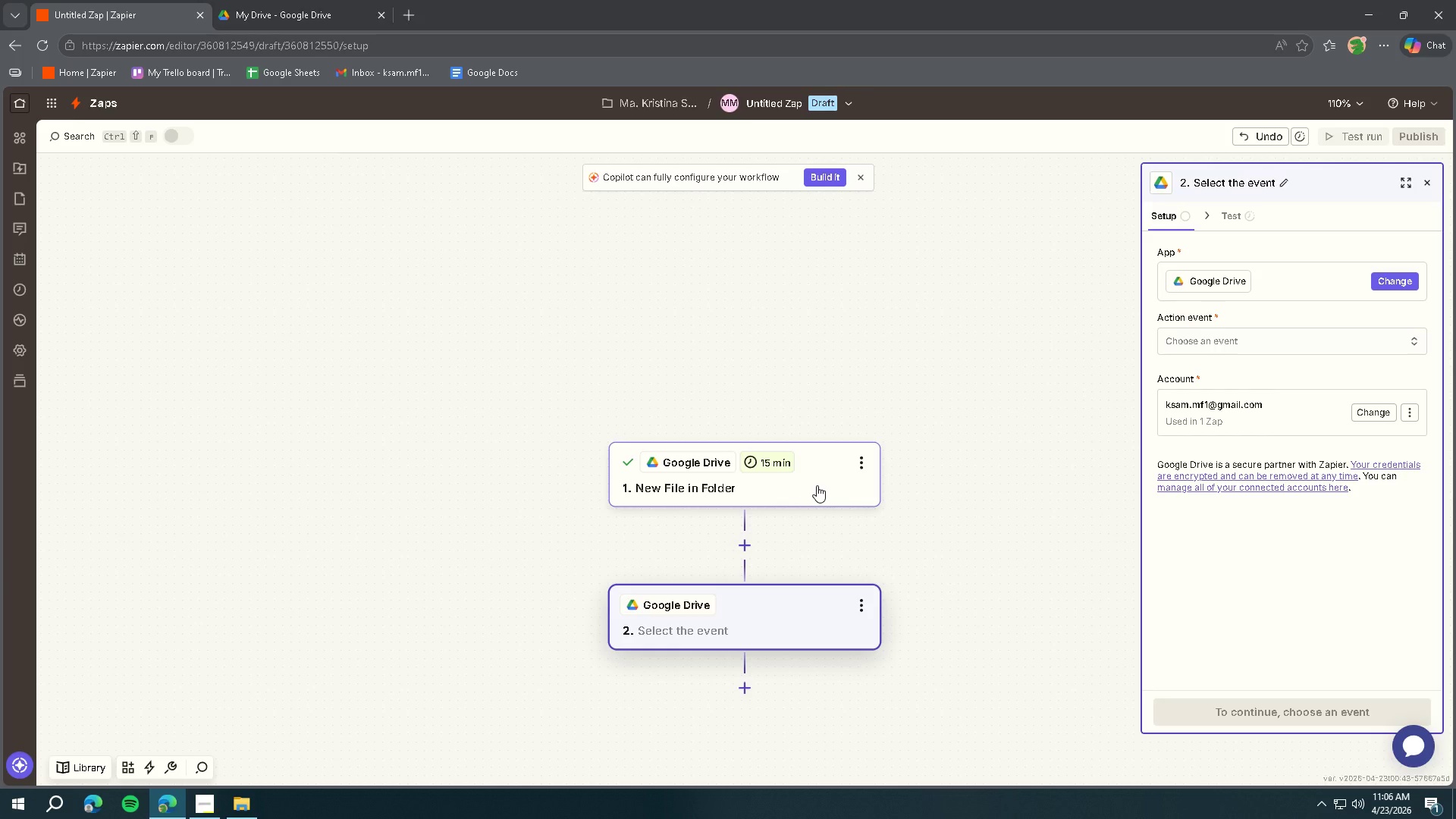 
left_click([218, 805])